 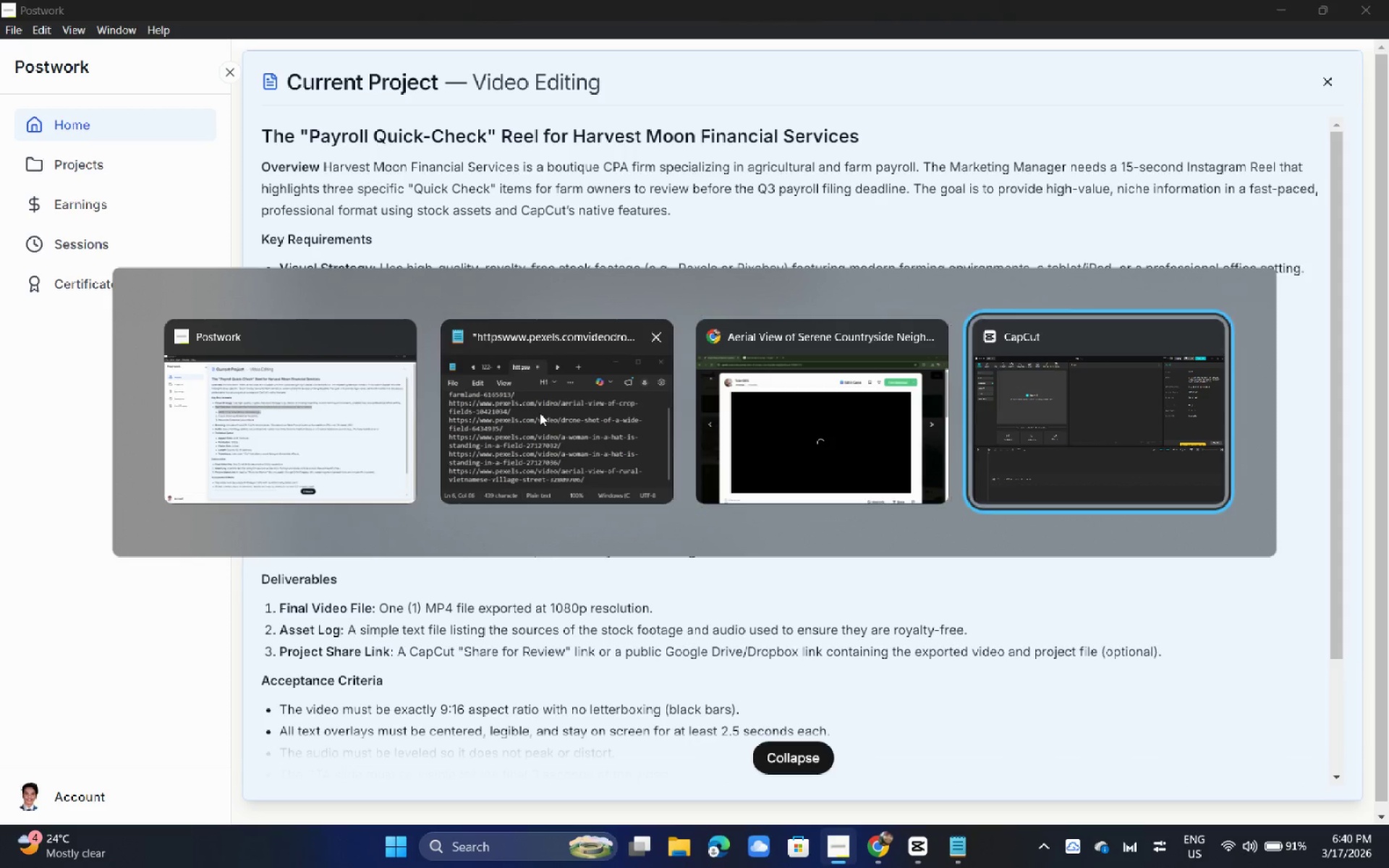 
key(Alt+Tab)
 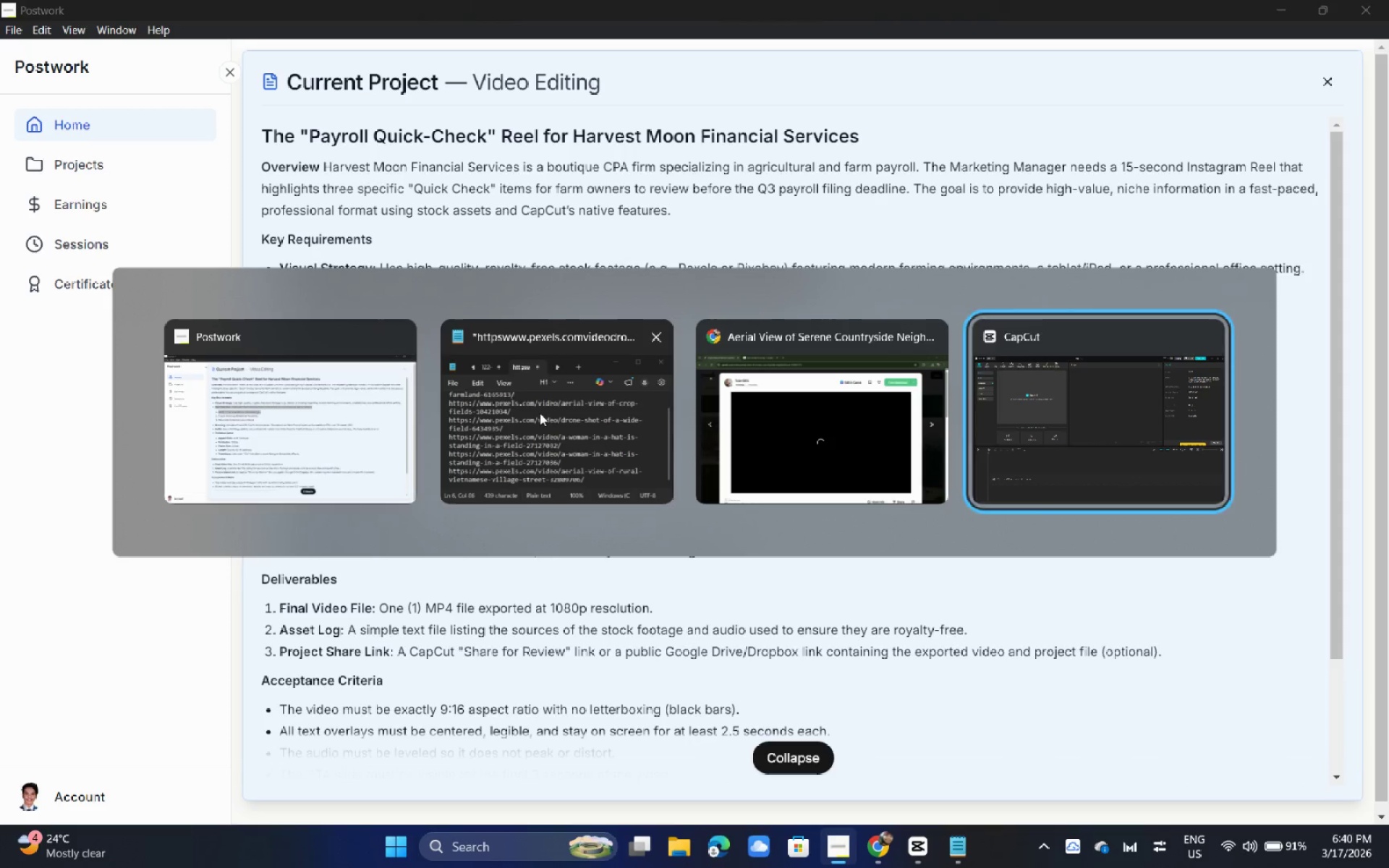 
key(Alt+Tab)
 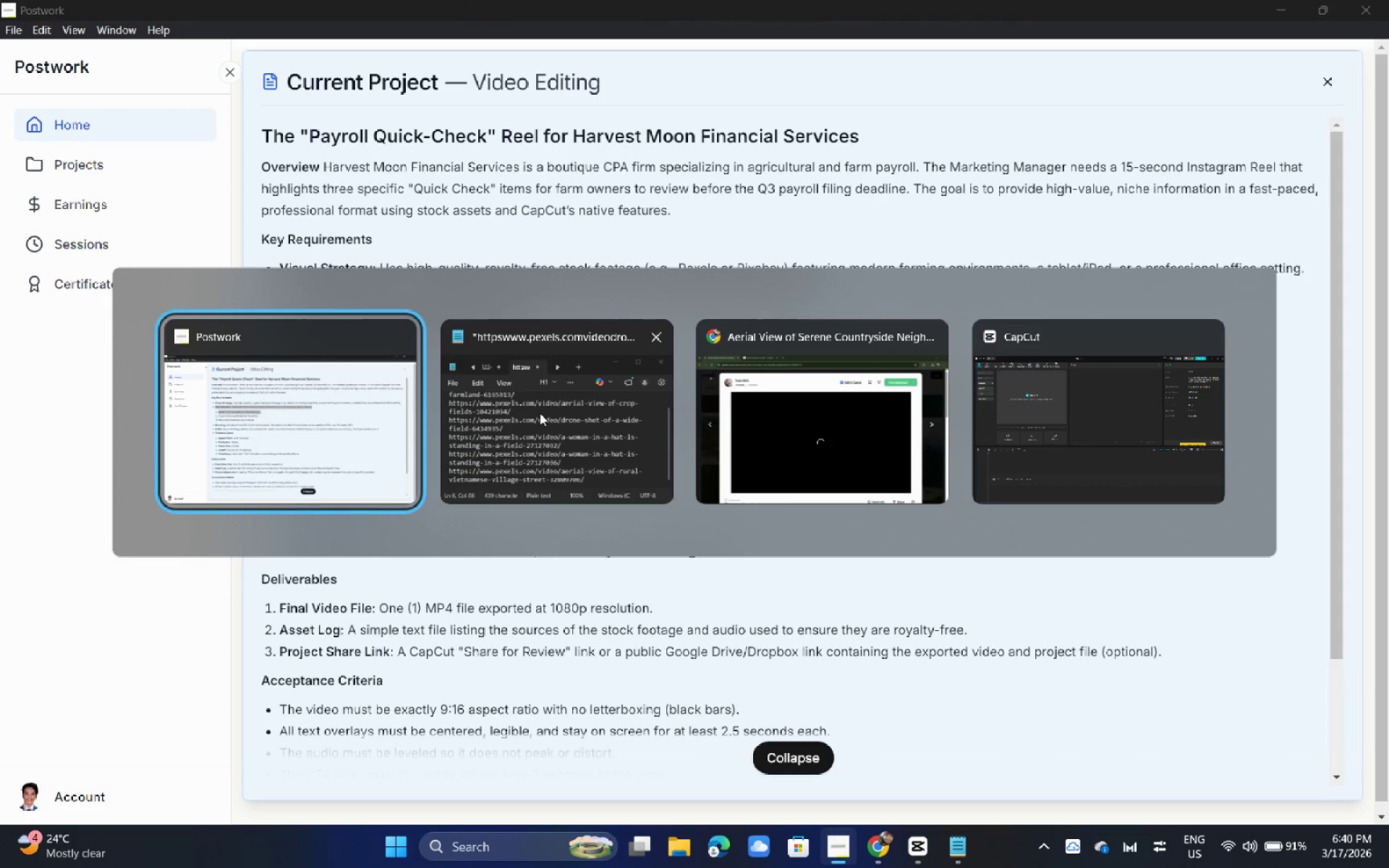 
key(Alt+Tab)
 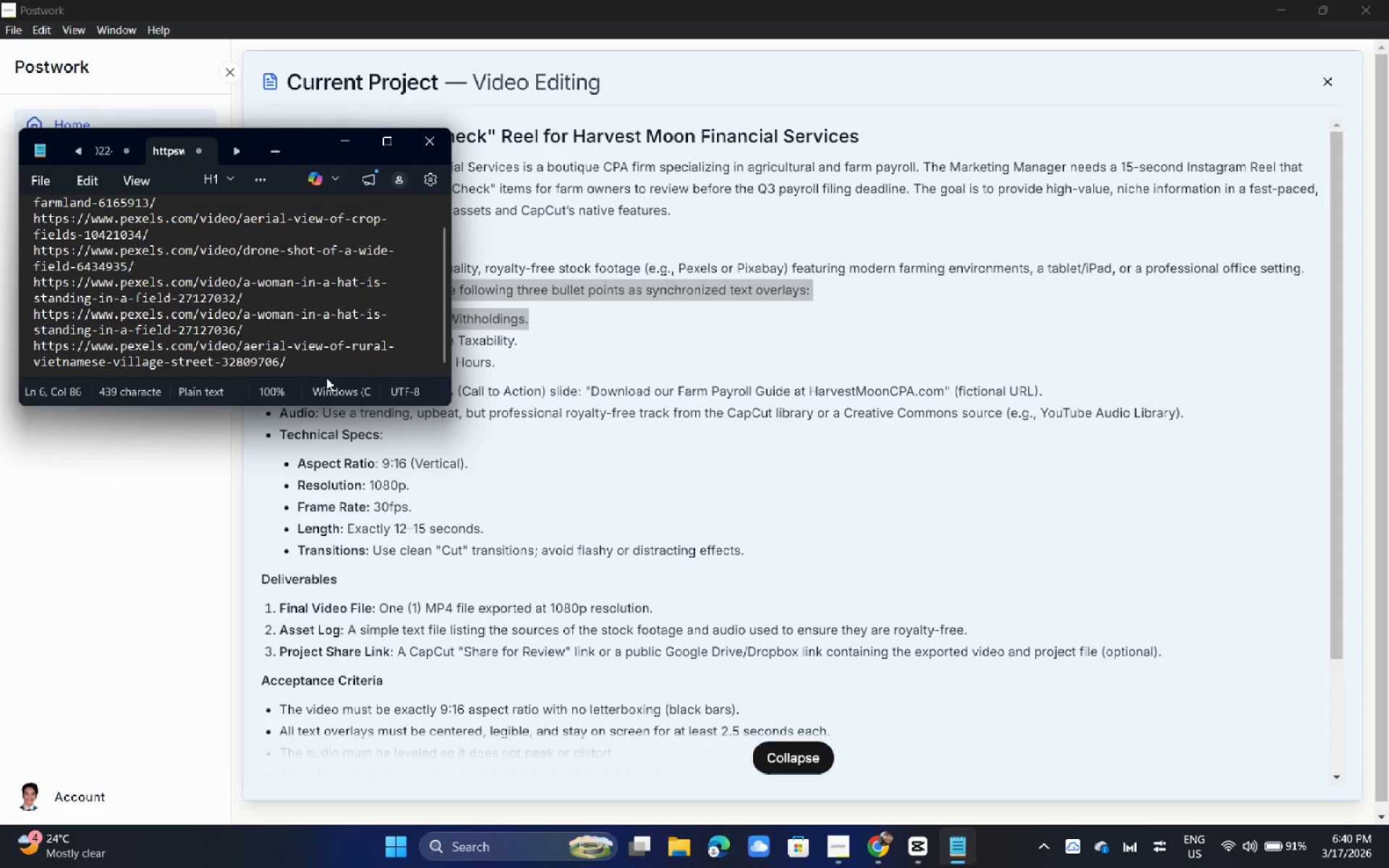 
left_click([315, 363])
 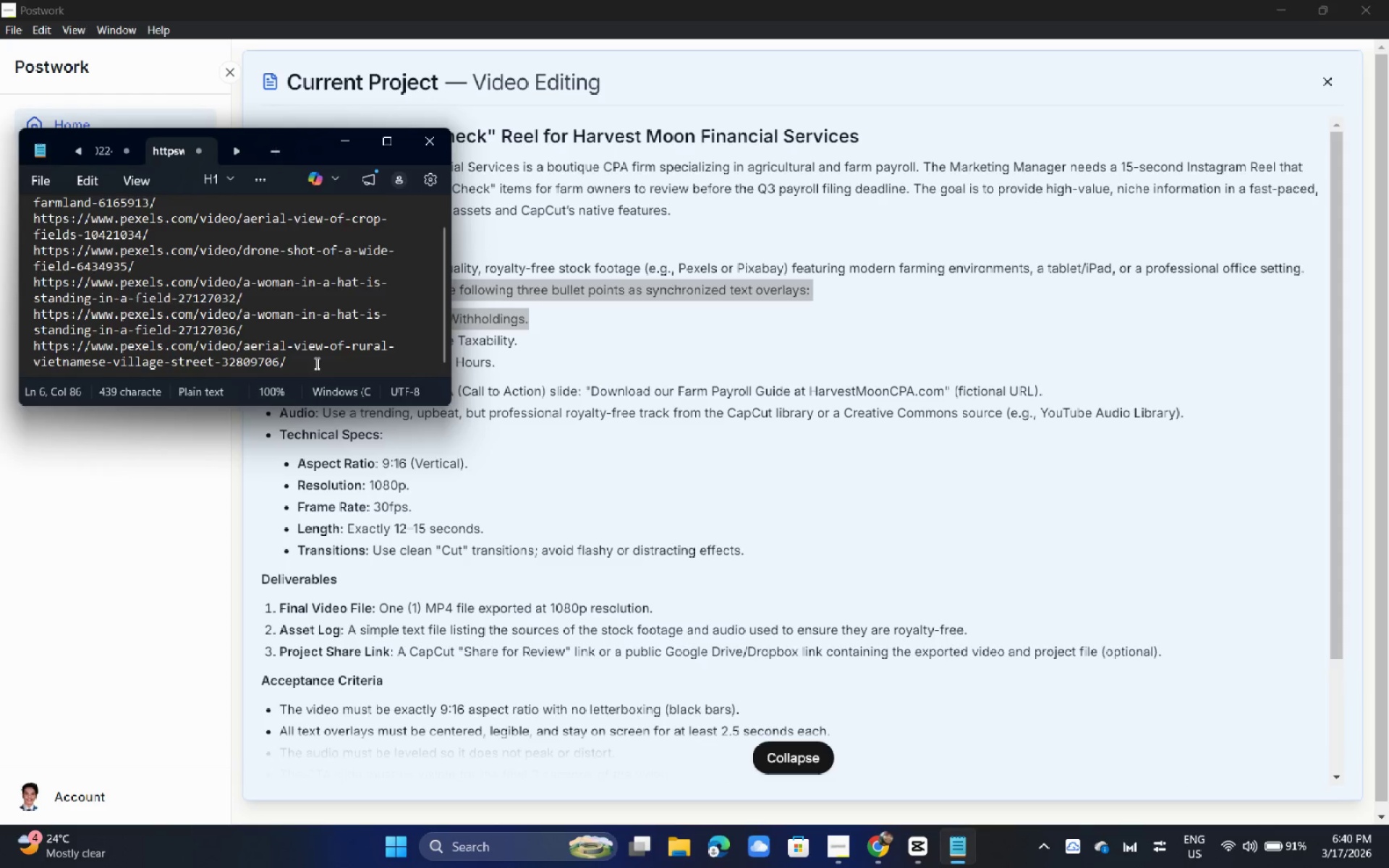 
key(Enter)
 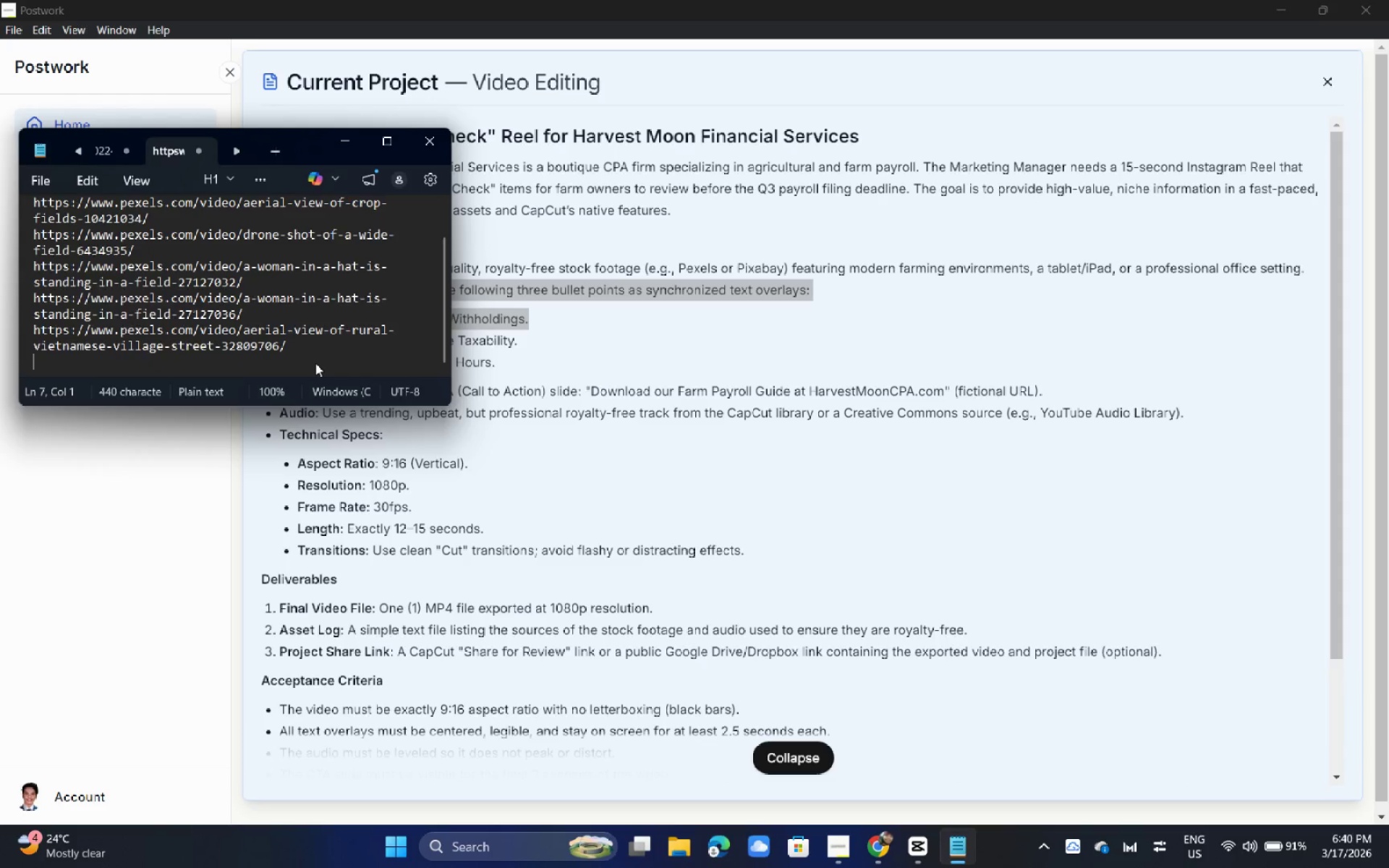 
key(Control+ControlLeft)
 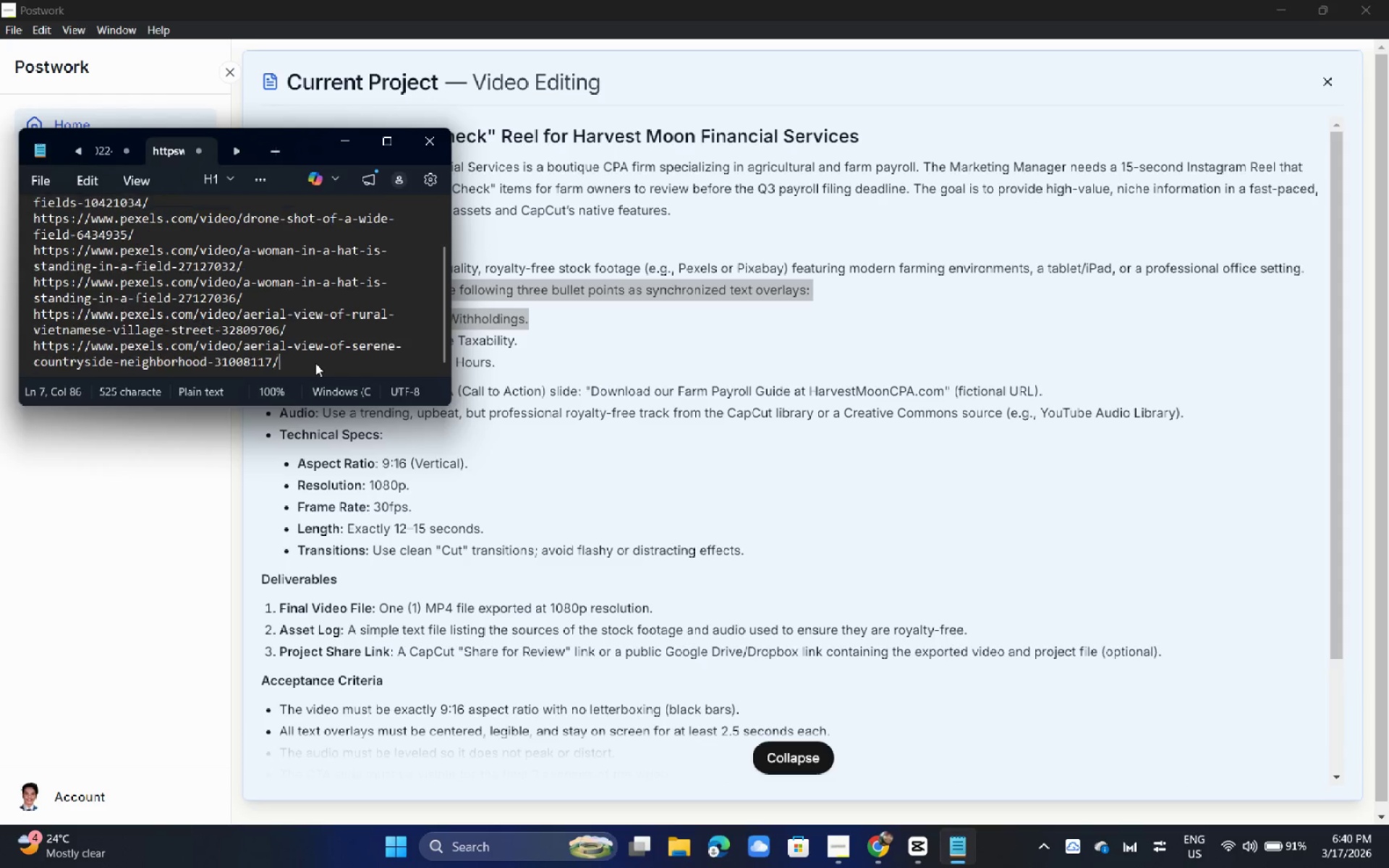 
key(Control+V)
 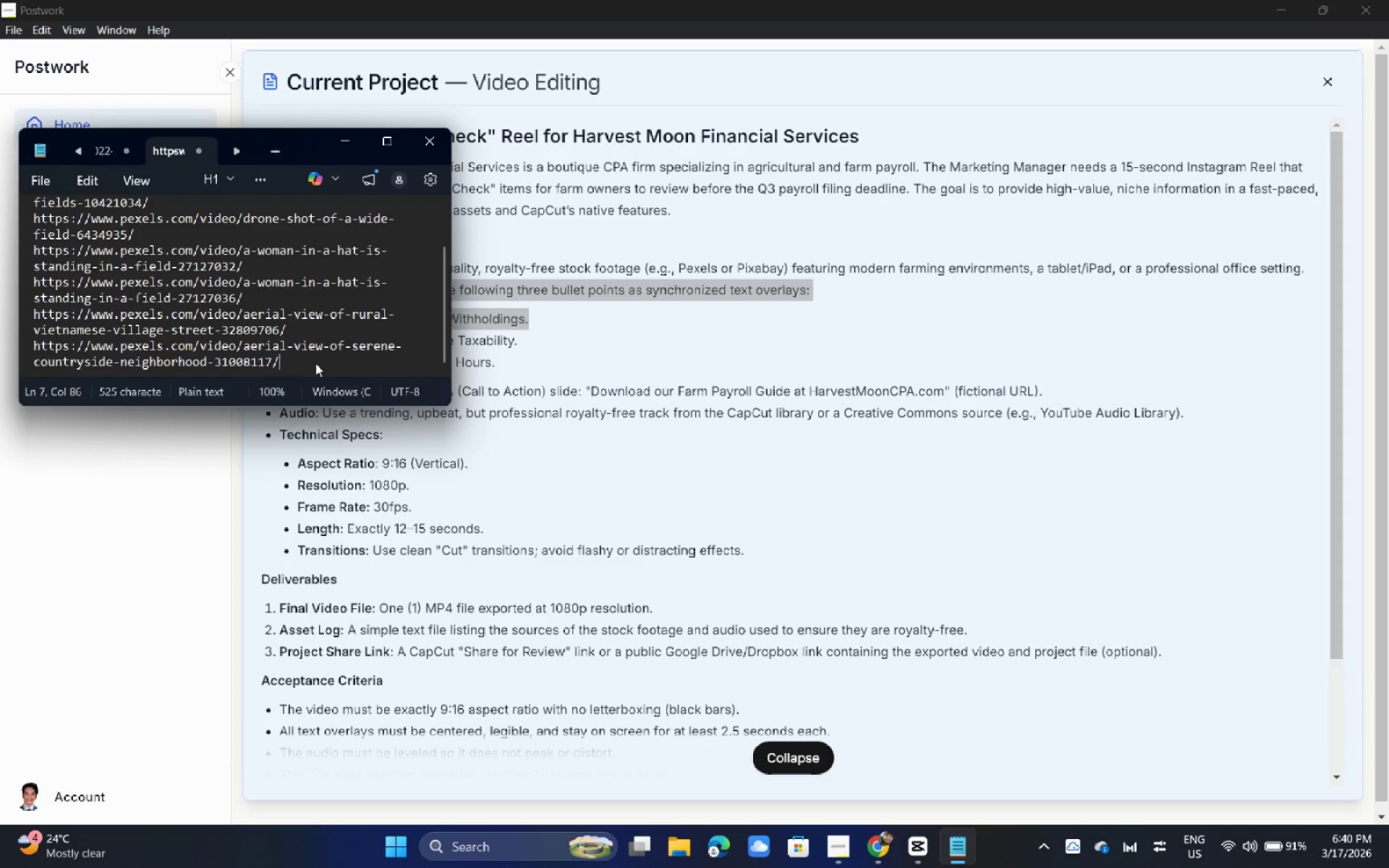 
key(Alt+AltLeft)
 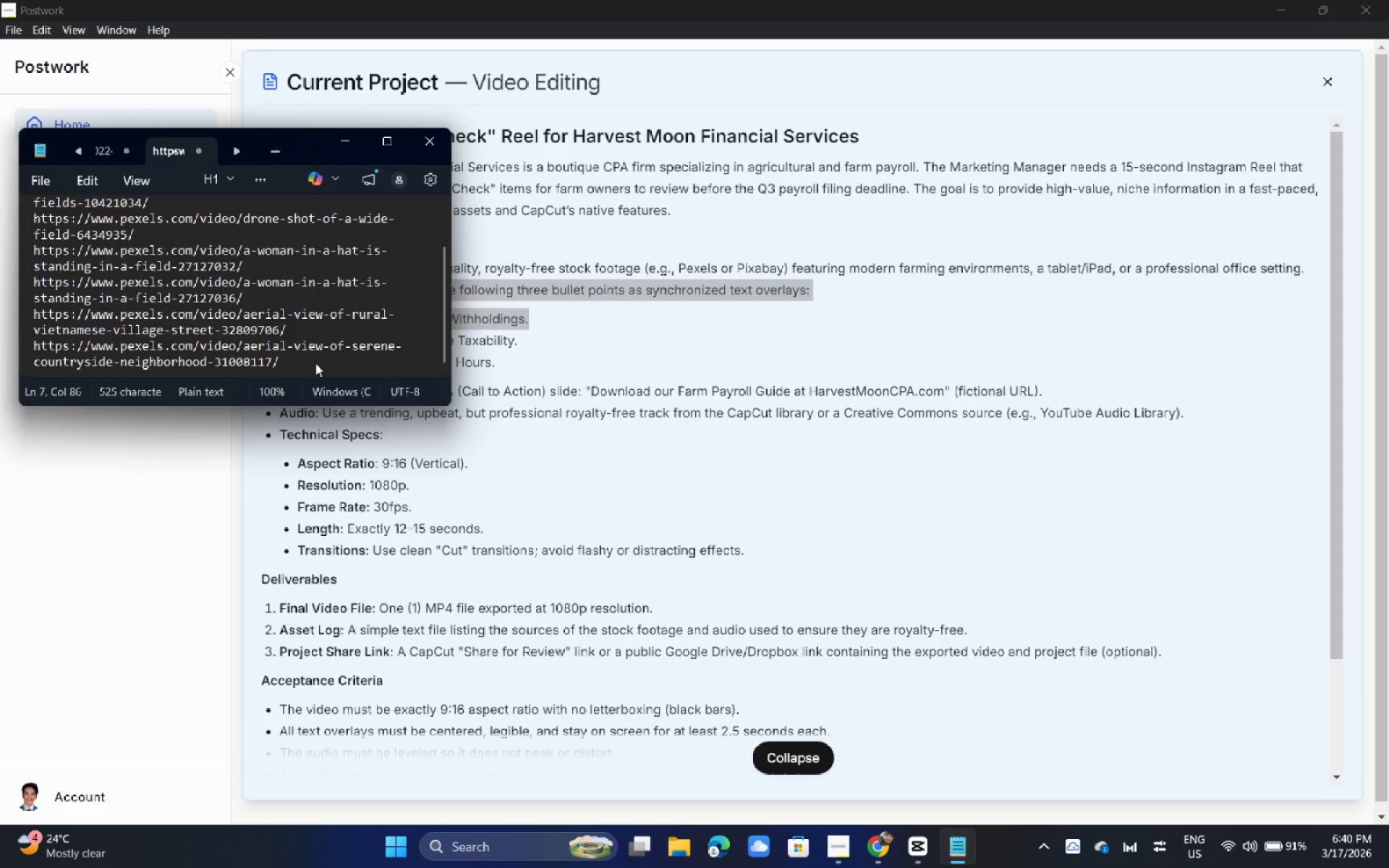 
key(Alt+Tab)
 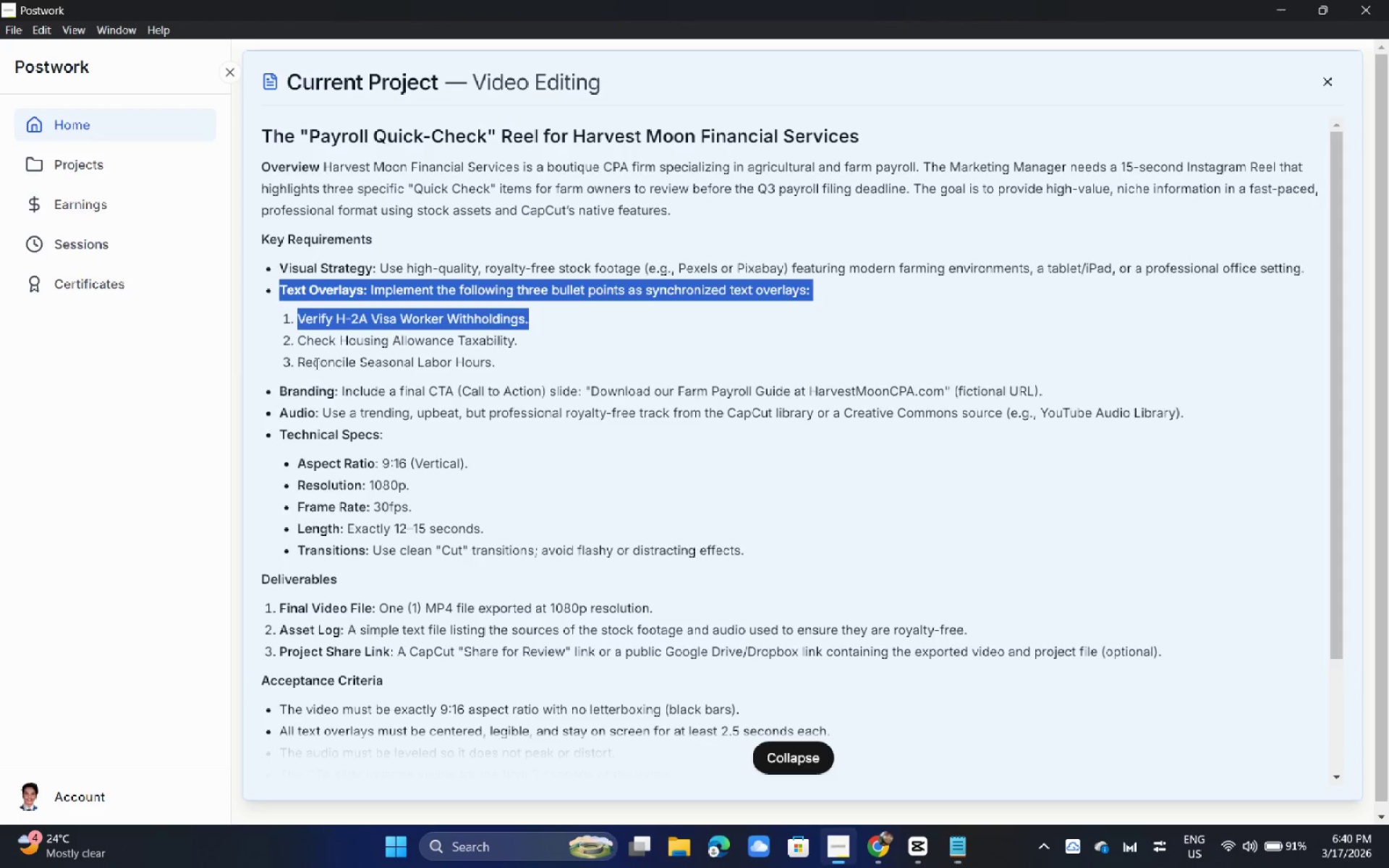 
key(Alt+Tab)
 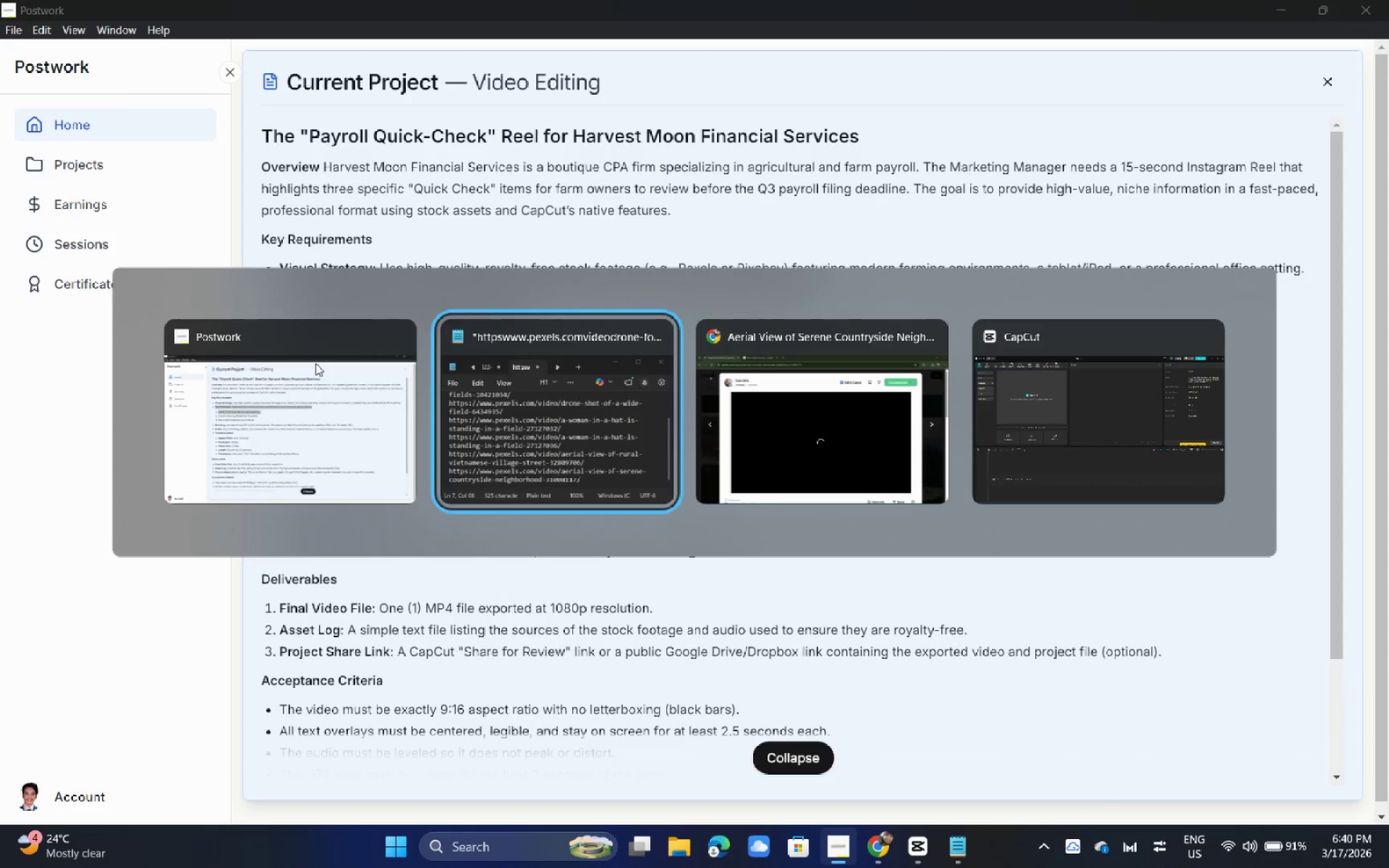 
key(Alt+Tab)
 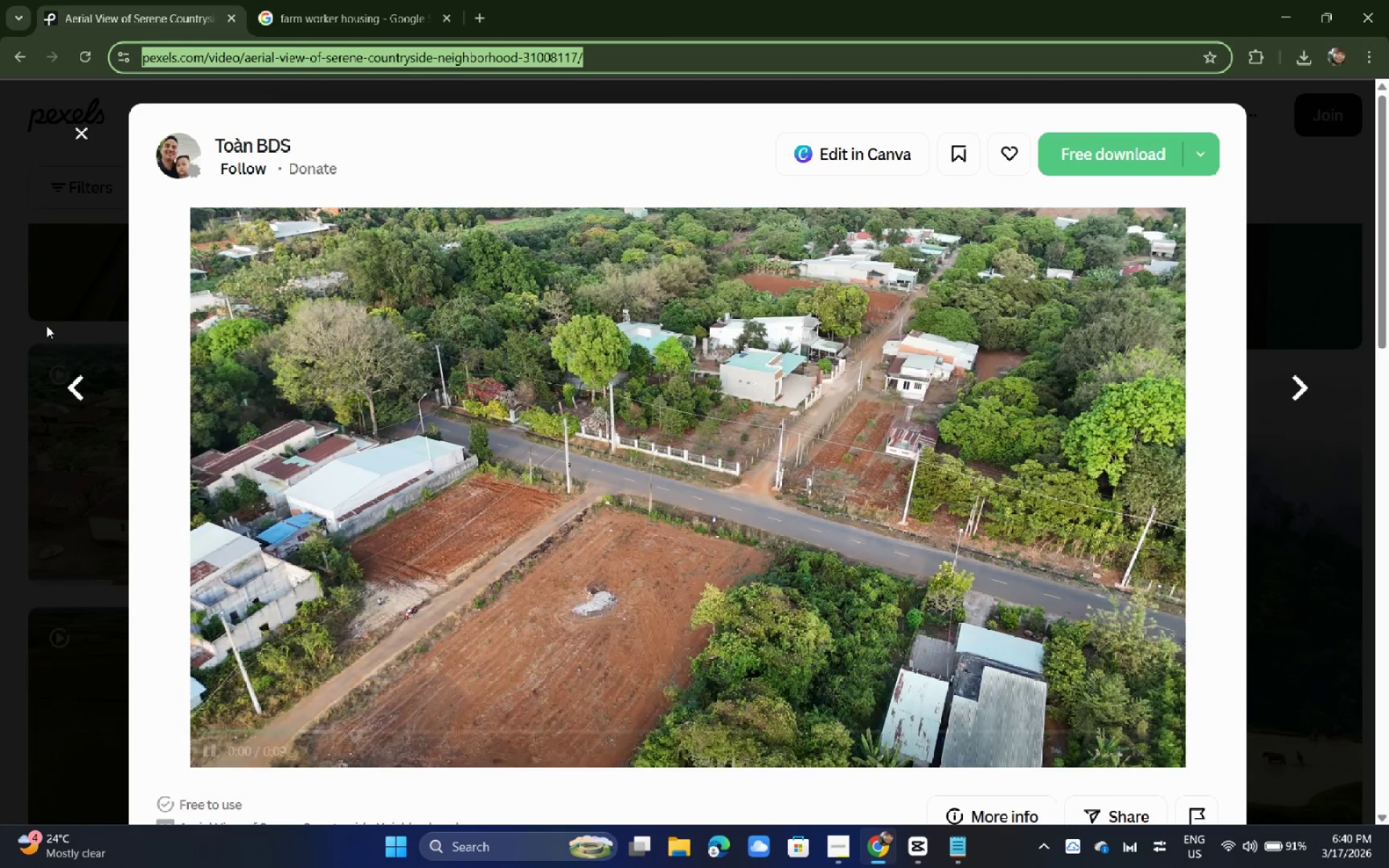 
left_click([46, 326])
 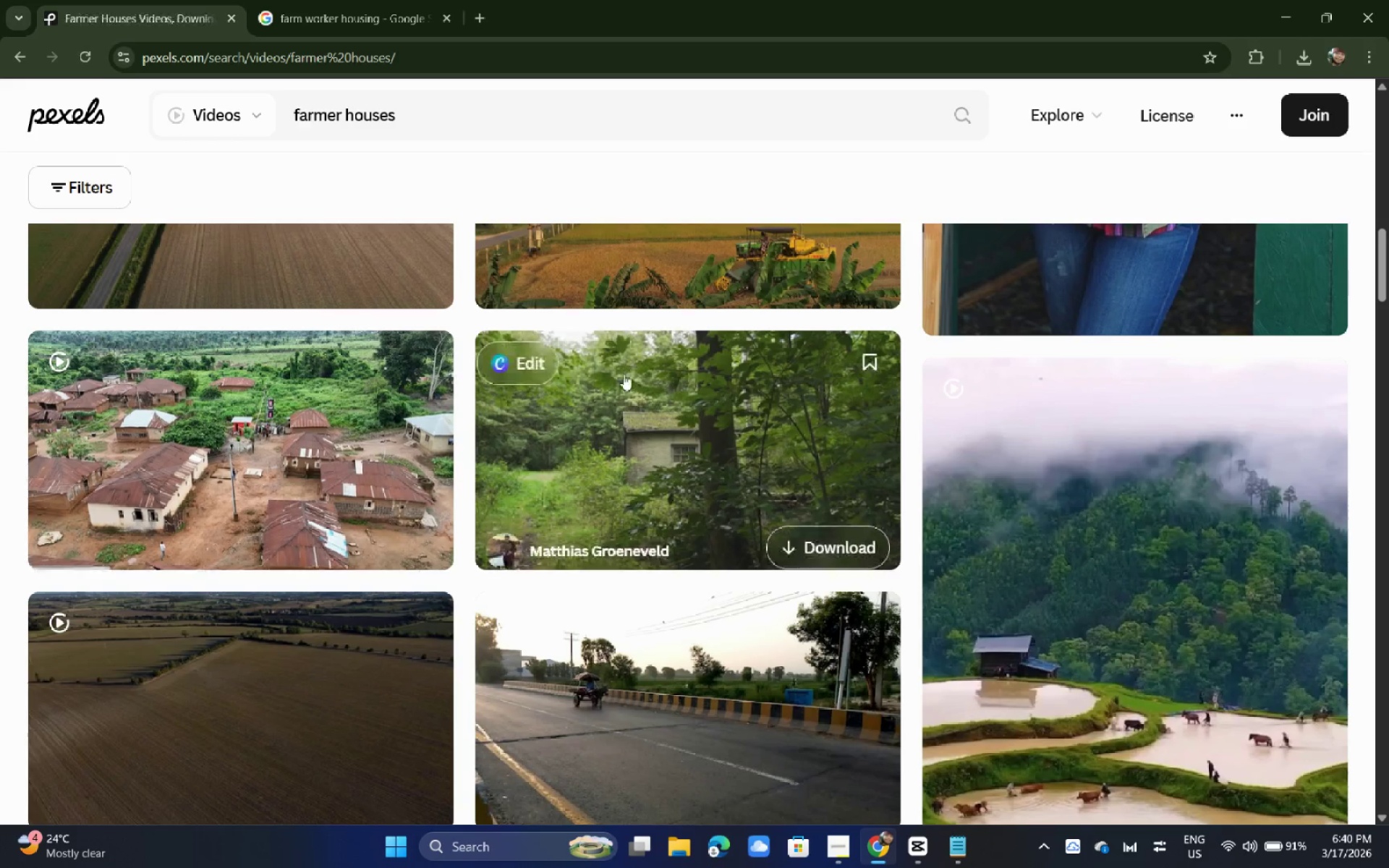 
scroll: coordinate [626, 374], scroll_direction: down, amount: 1.0
 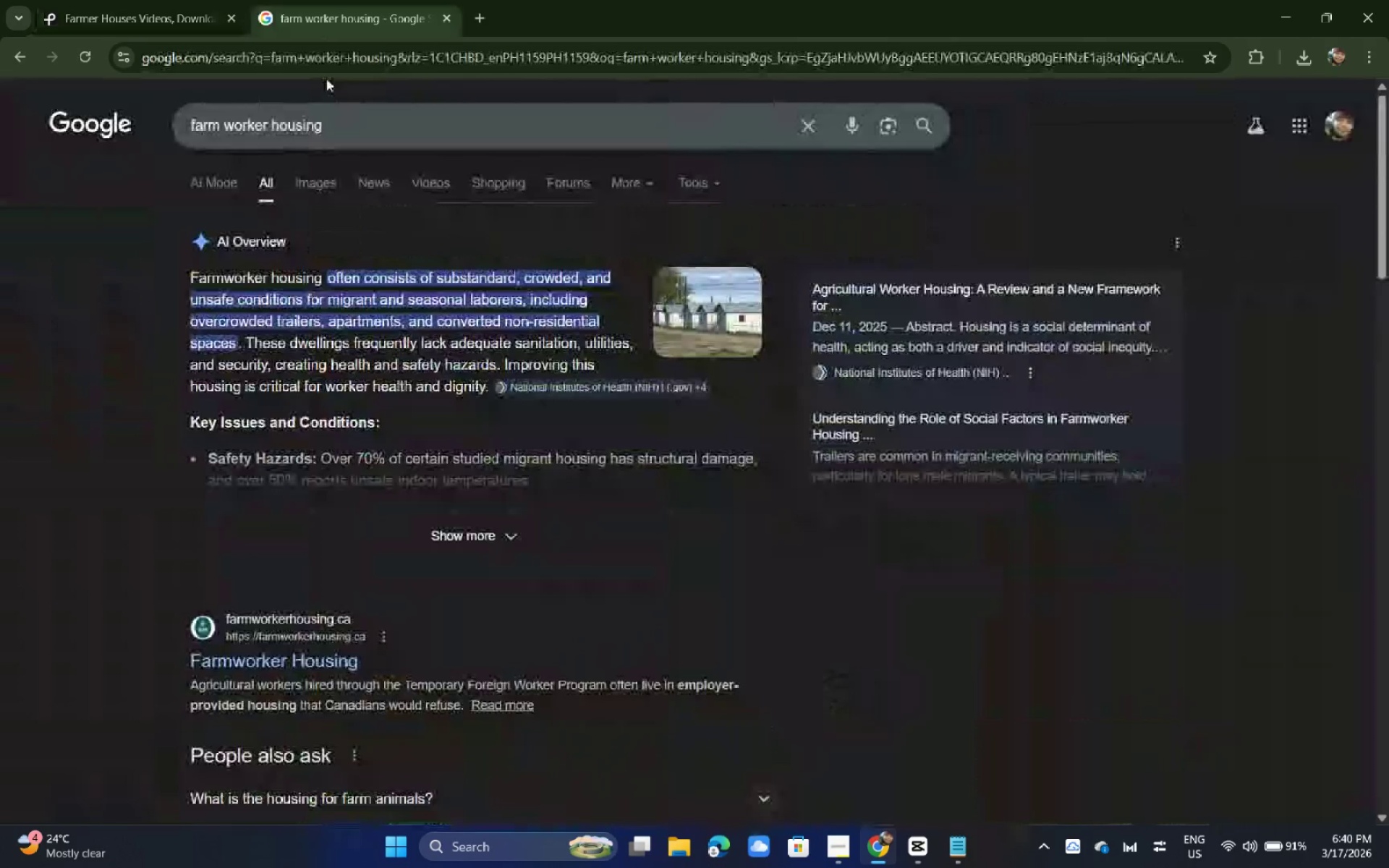 
scroll: coordinate [449, 310], scroll_direction: none, amount: 0.0
 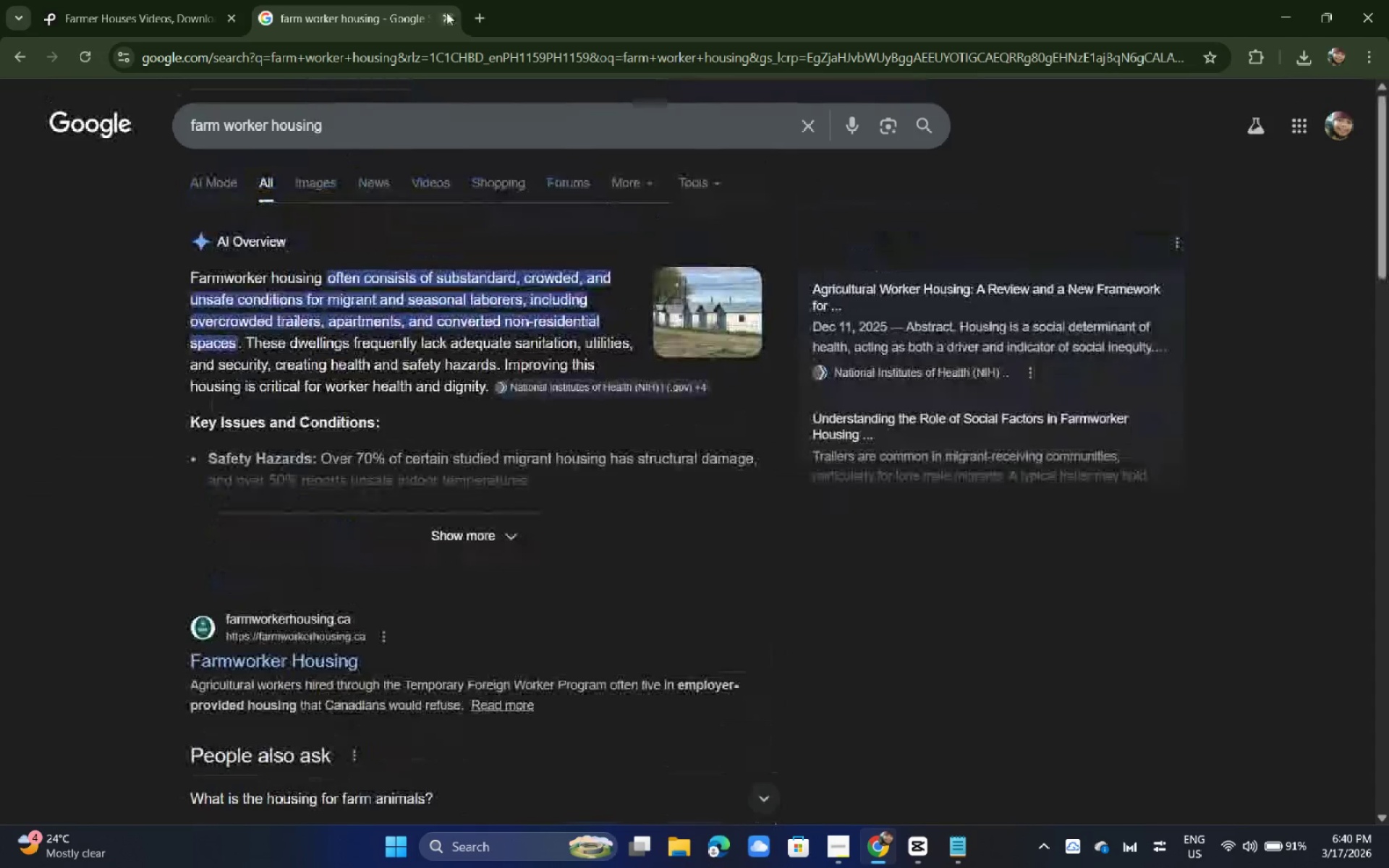 
left_click([446, 22])
 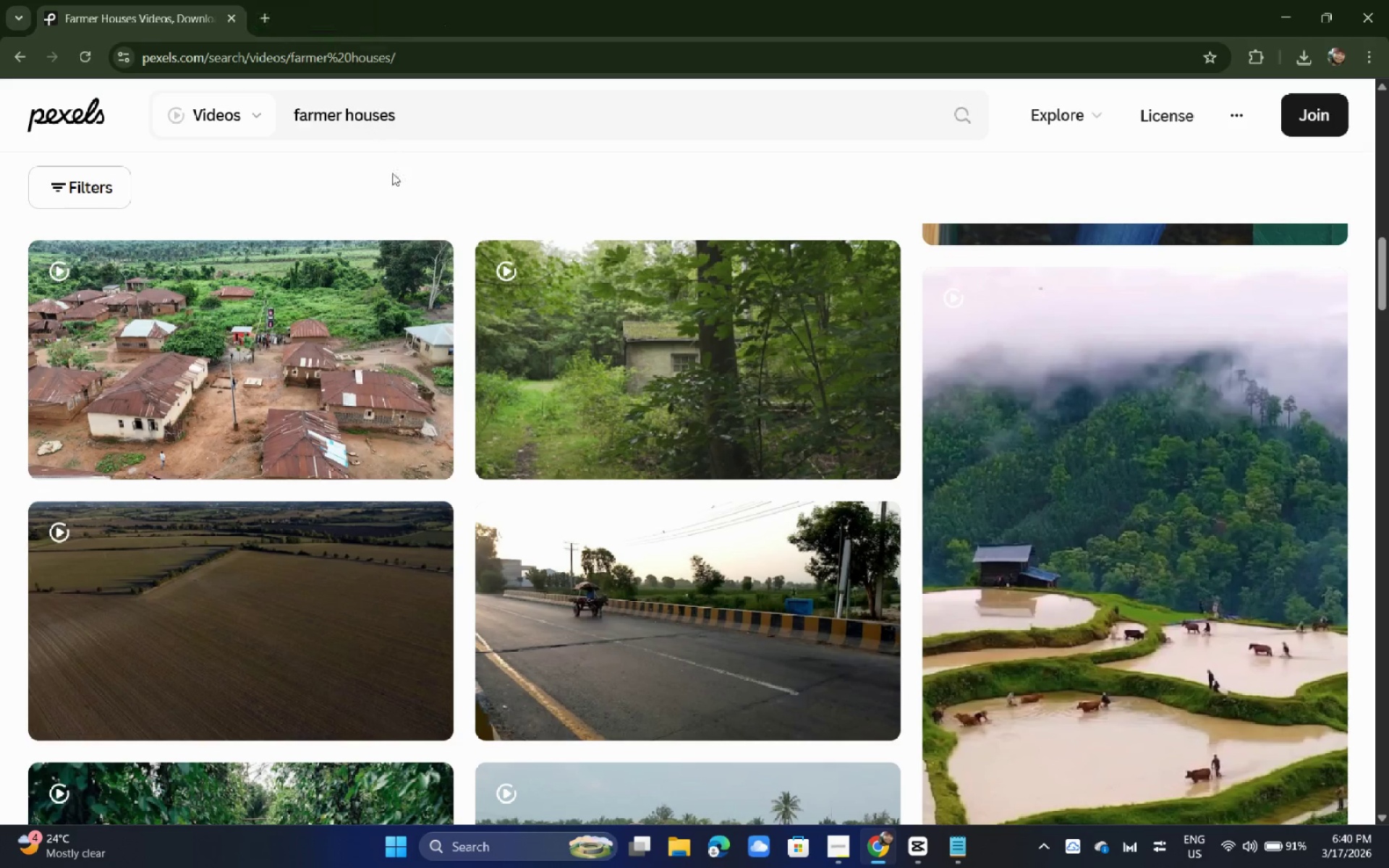 
left_click_drag(start_coordinate=[415, 124], to_coordinate=[346, 124])
 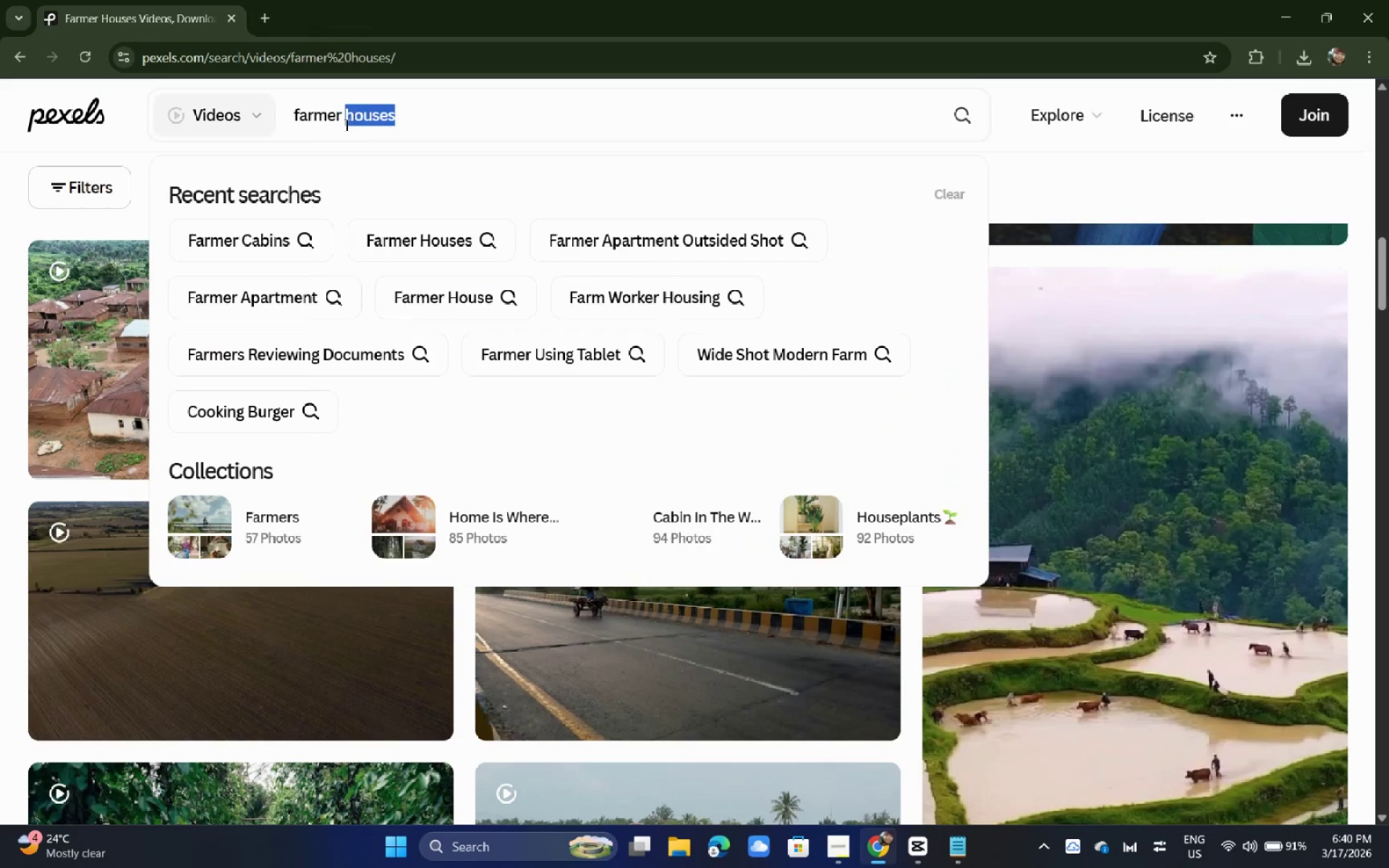 
type(cabo)
key(Backspace)
type(ibs)
 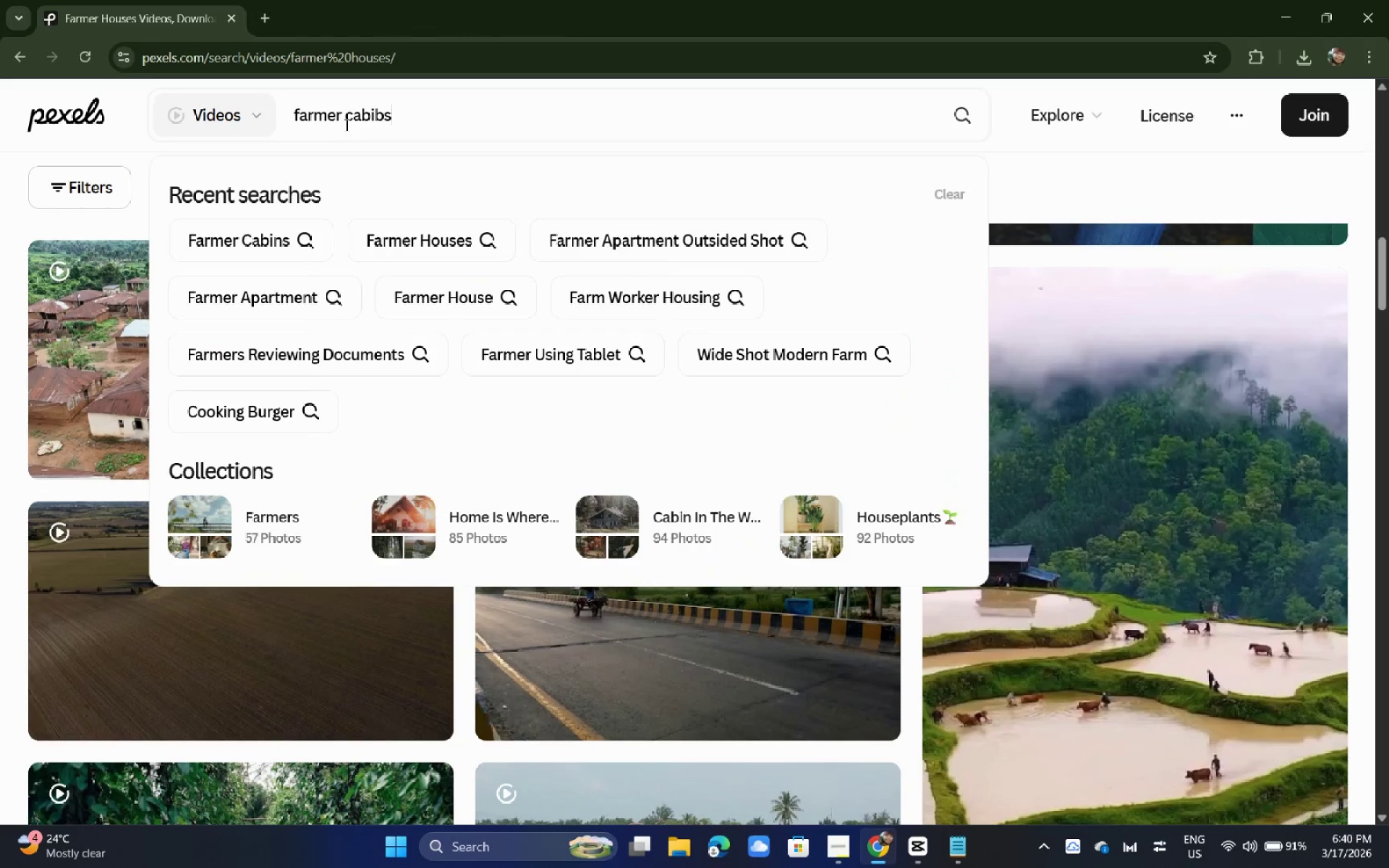 
key(Enter)
 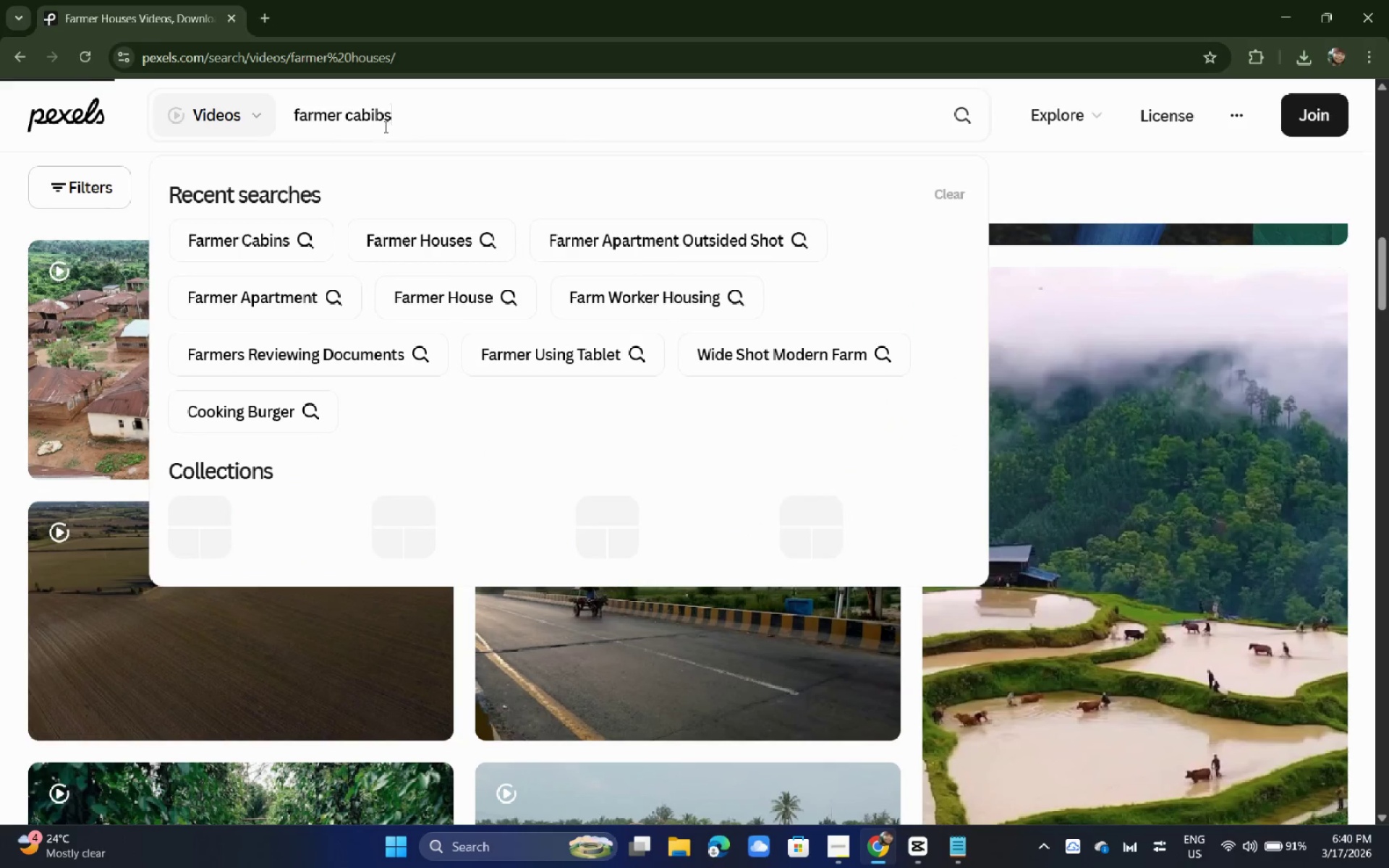 
left_click([381, 124])
 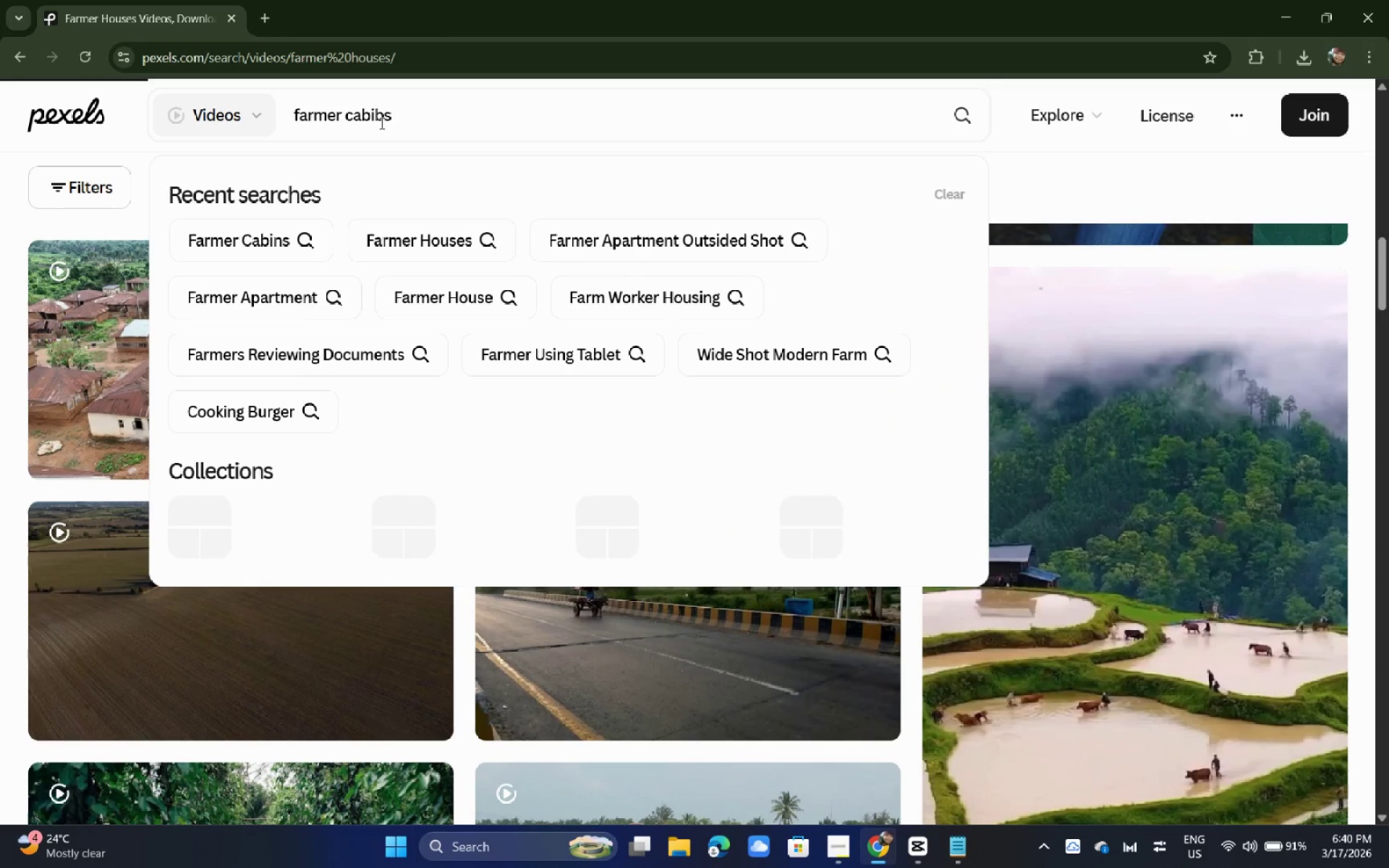 
key(Backspace)
 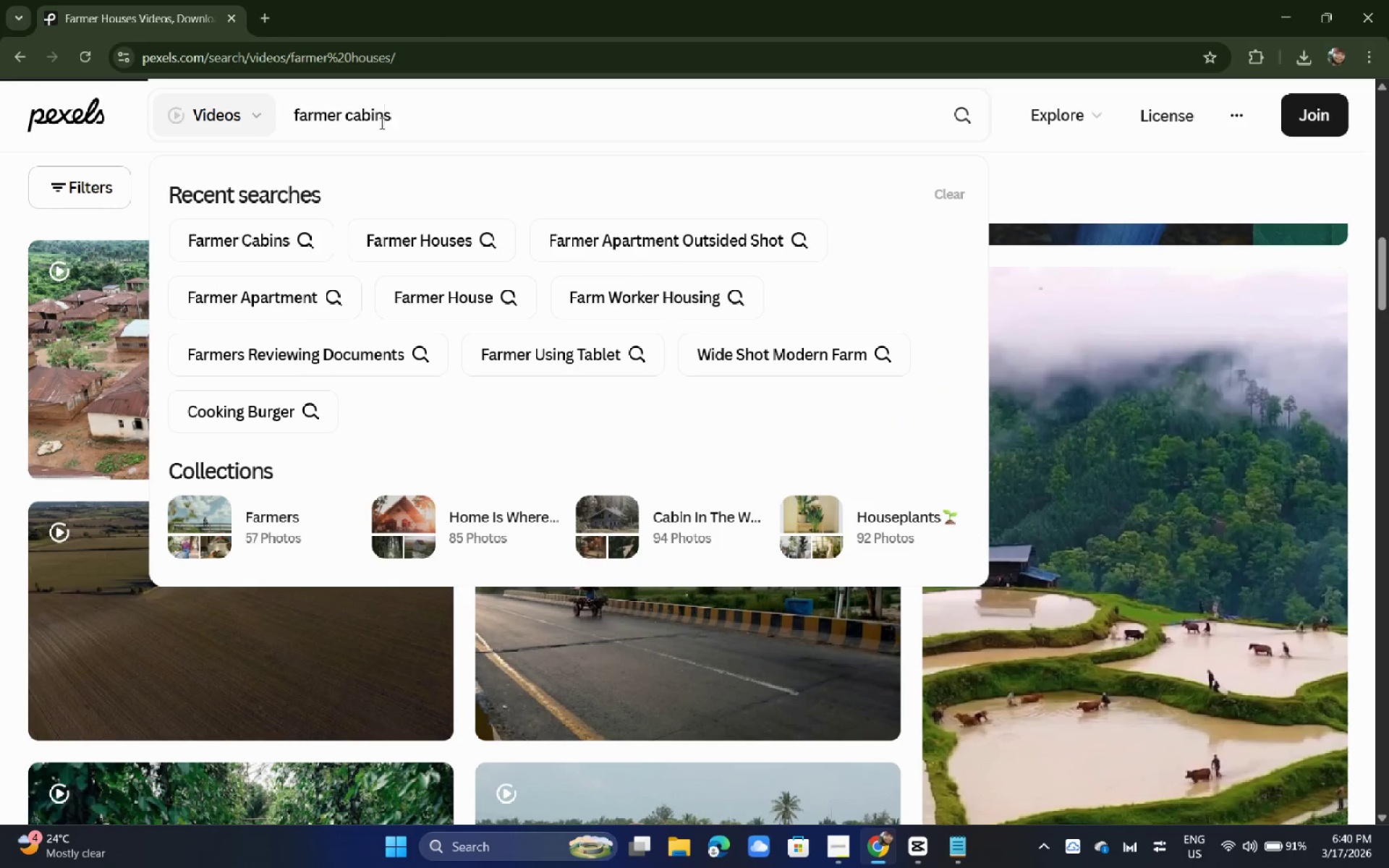 
key(N)
 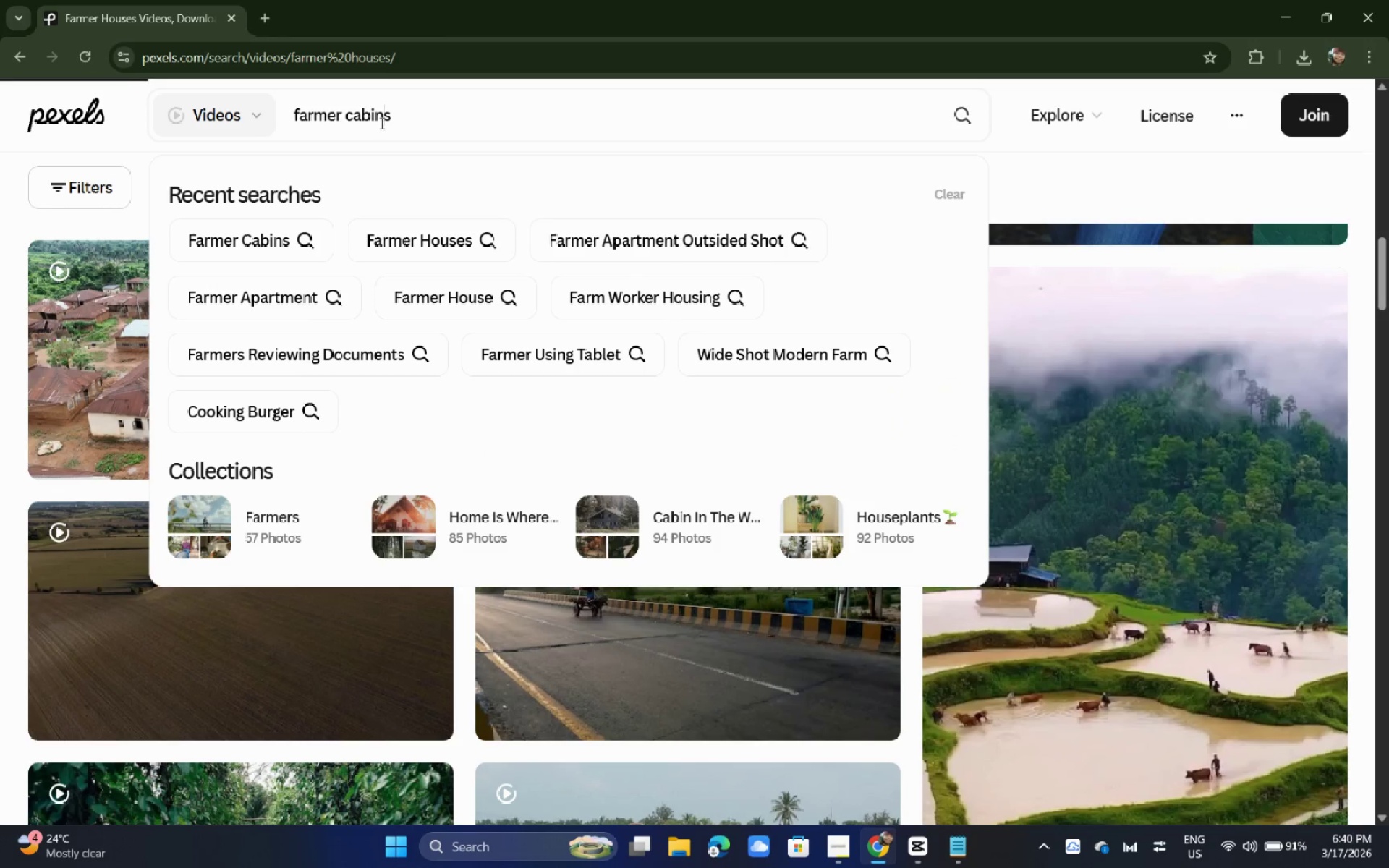 
key(Enter)
 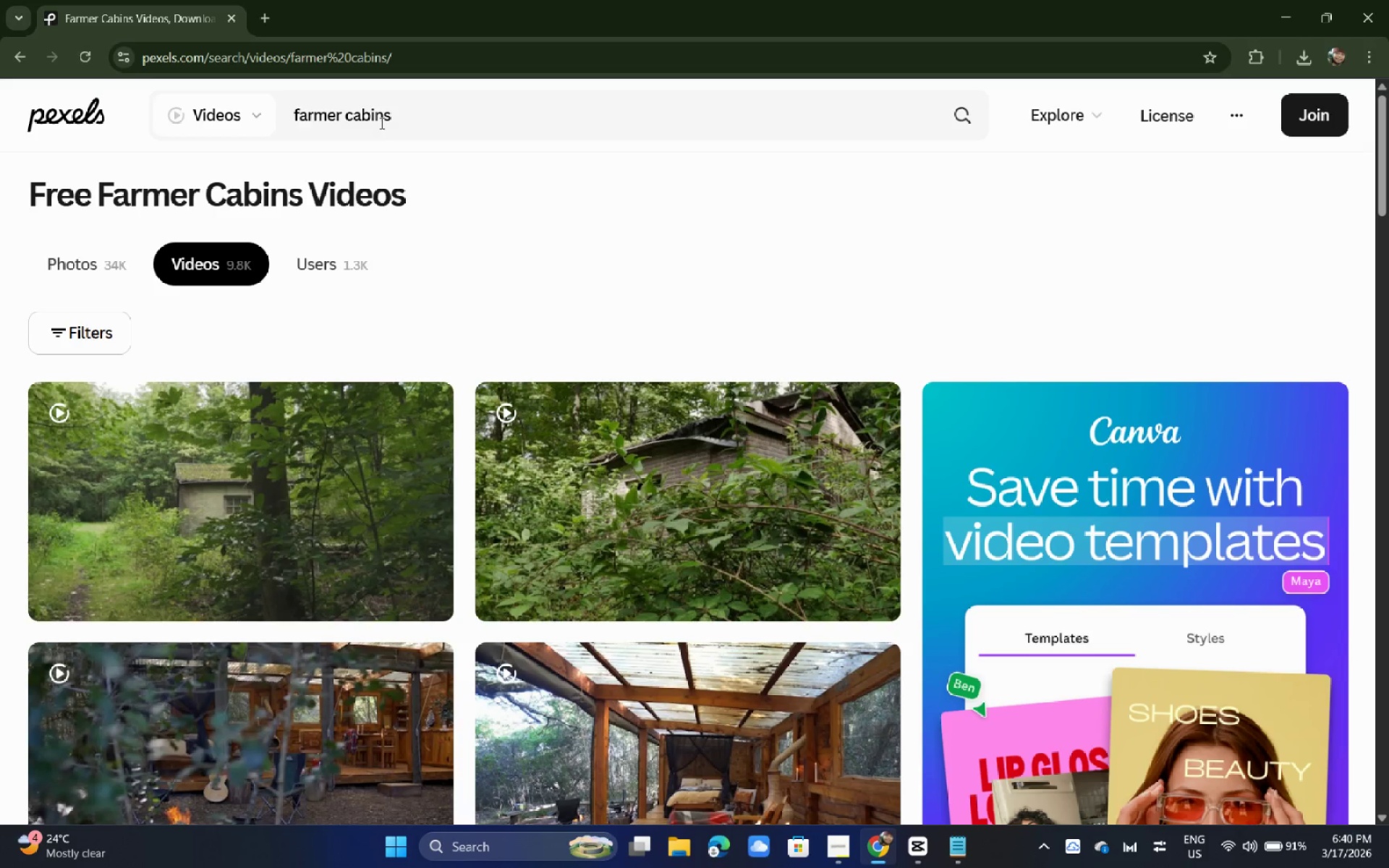 
wait(6.7)
 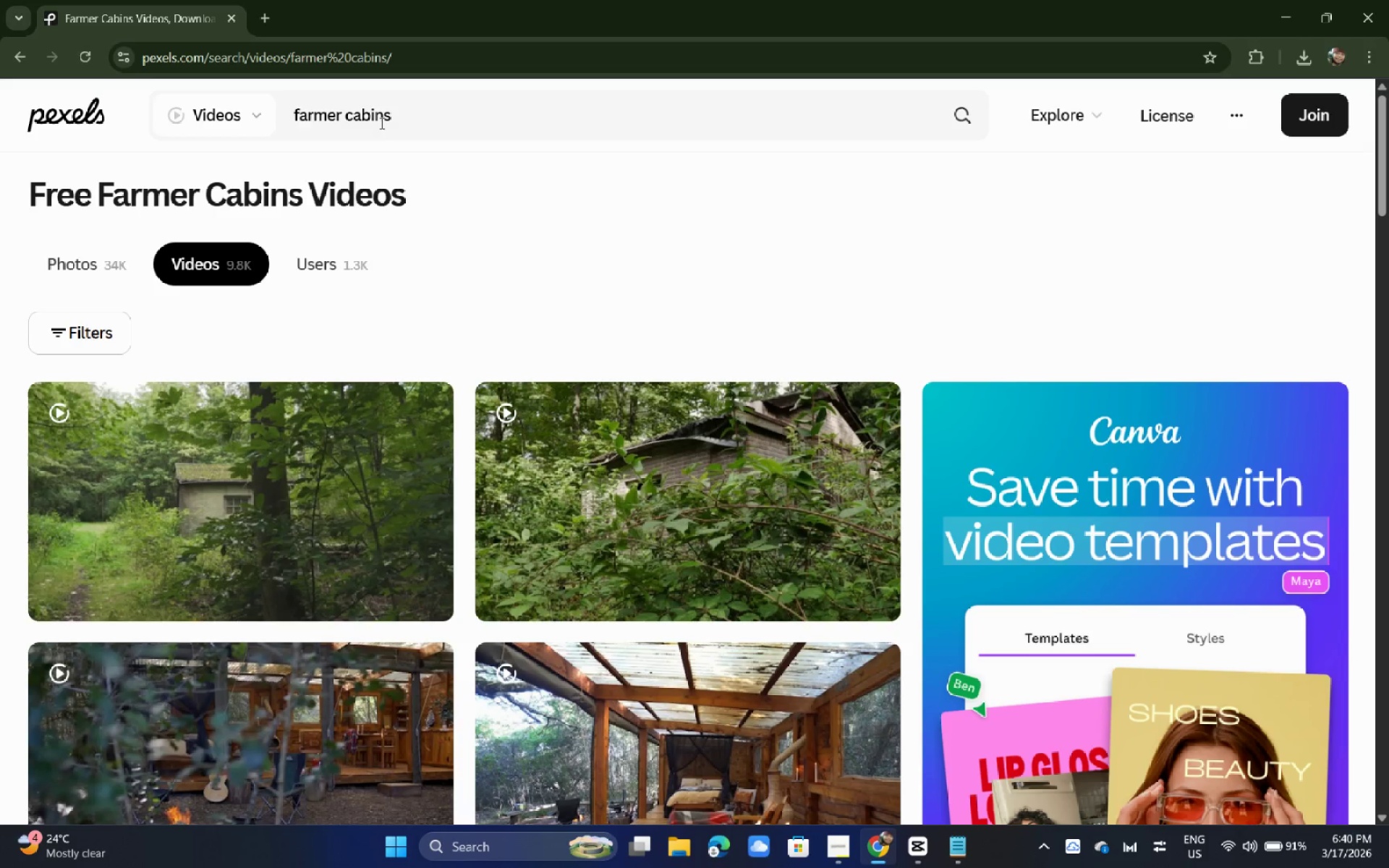 
scroll: coordinate [469, 251], scroll_direction: down, amount: 17.0
 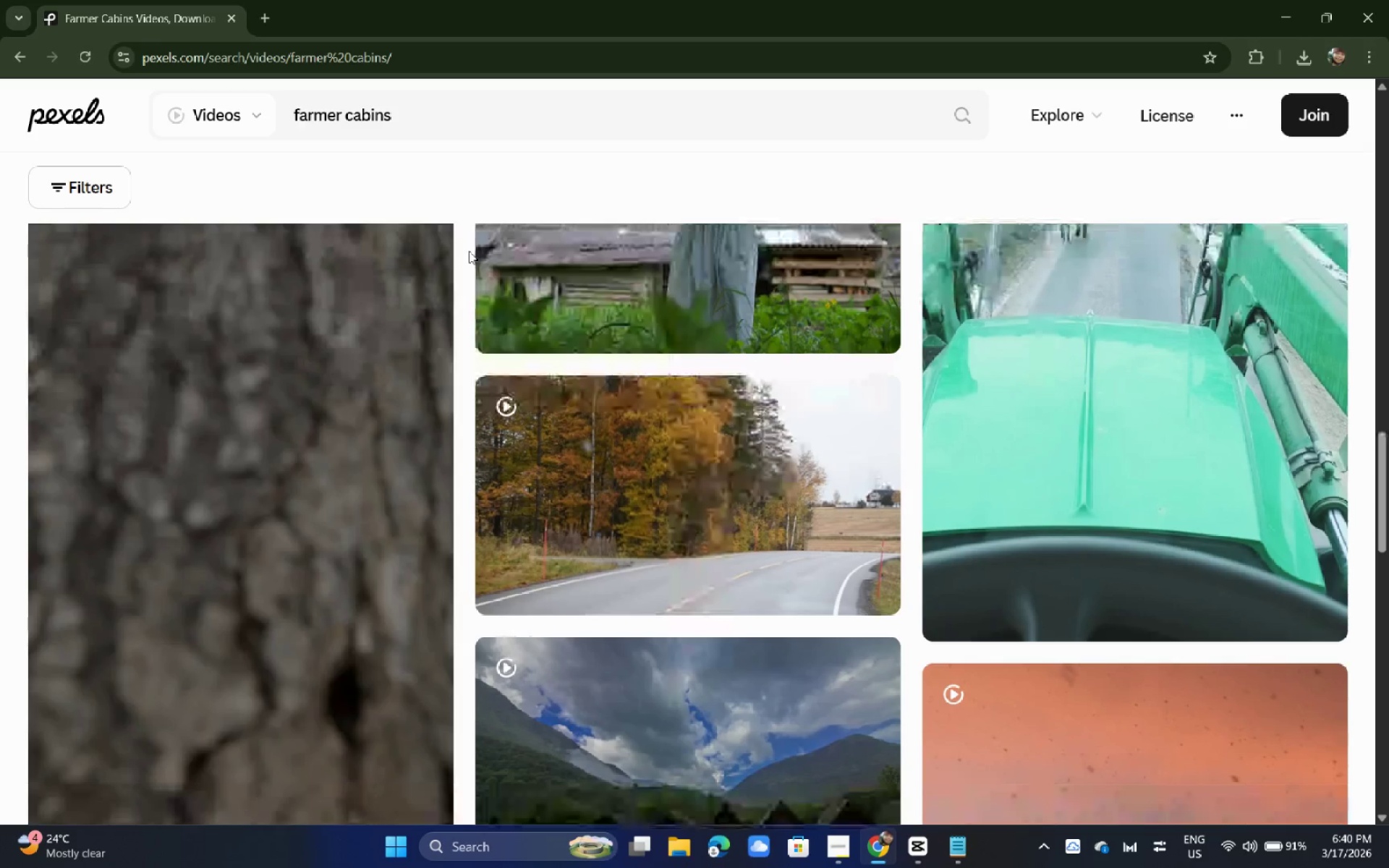 
scroll: coordinate [469, 250], scroll_direction: down, amount: 2.0
 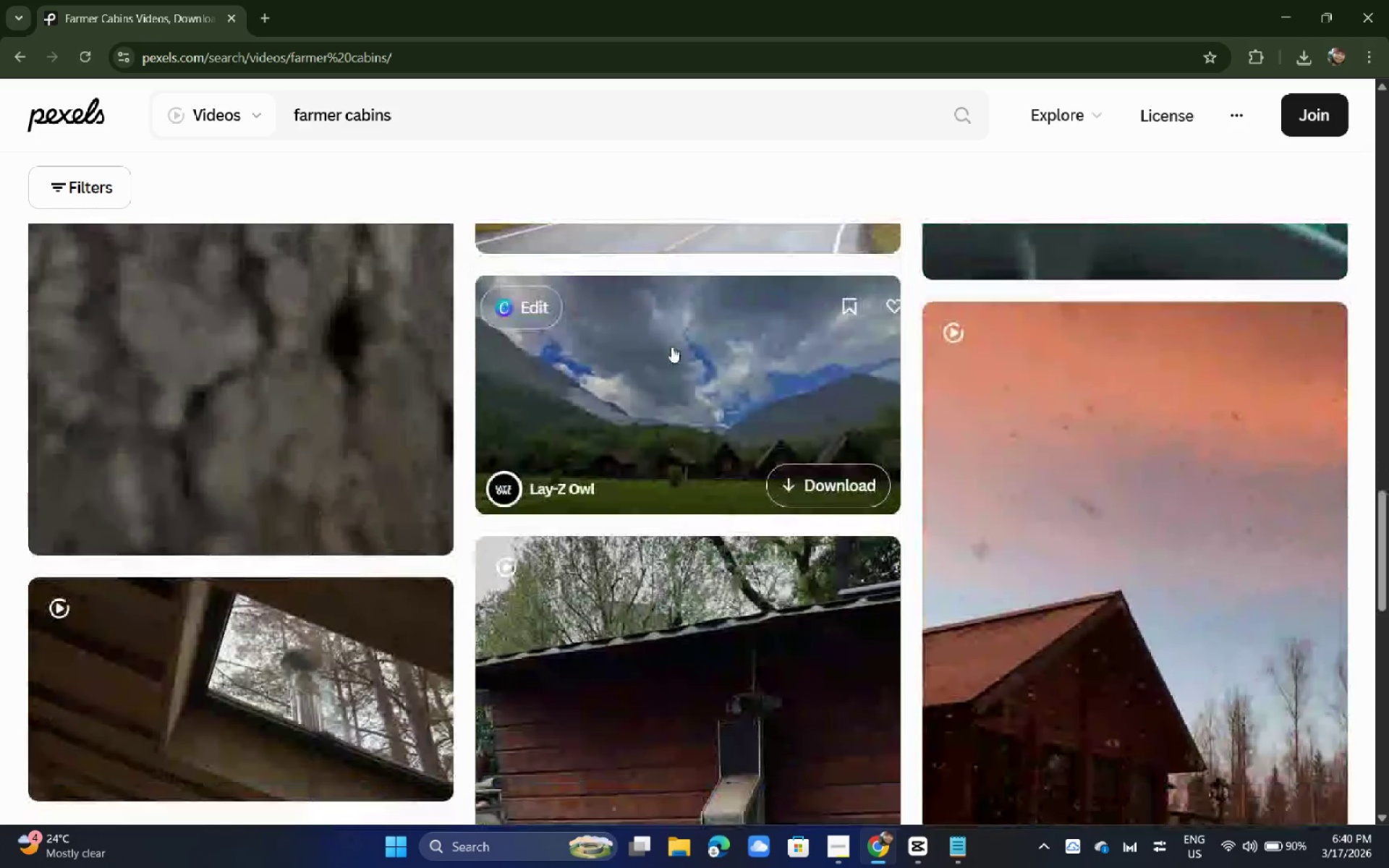 
left_click([697, 356])
 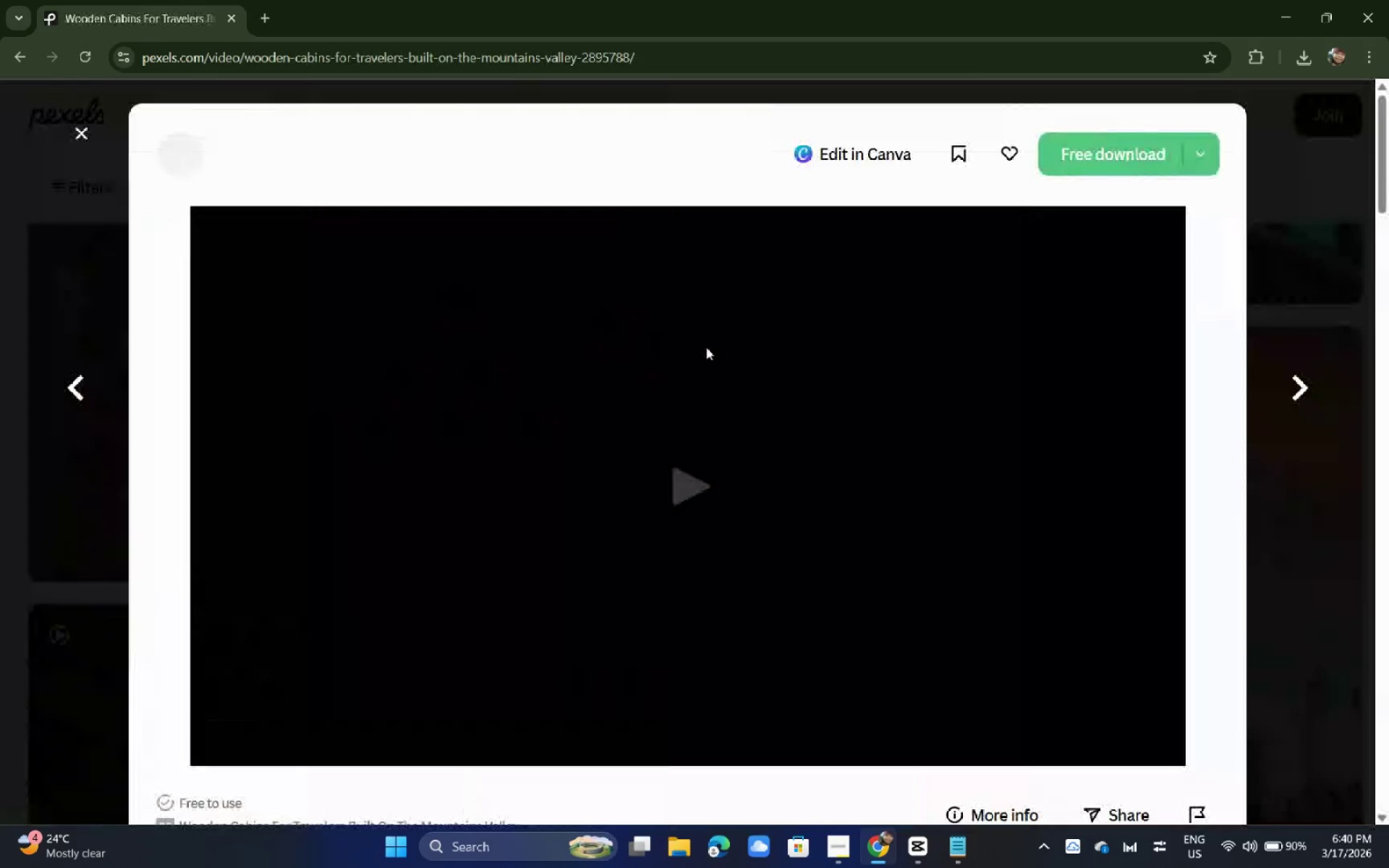 
scroll: coordinate [706, 346], scroll_direction: down, amount: 5.0
 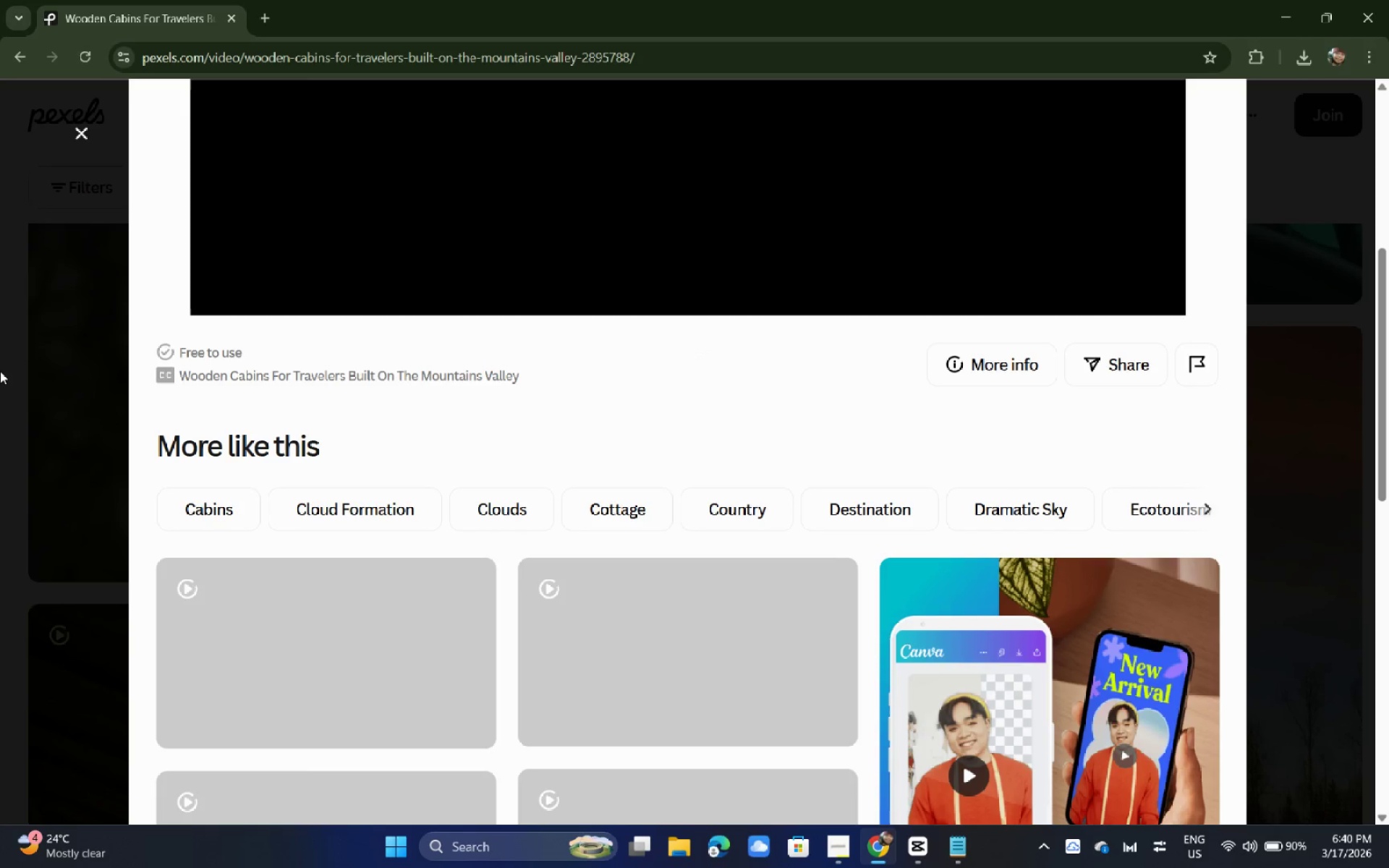 
left_click([0, 371])
 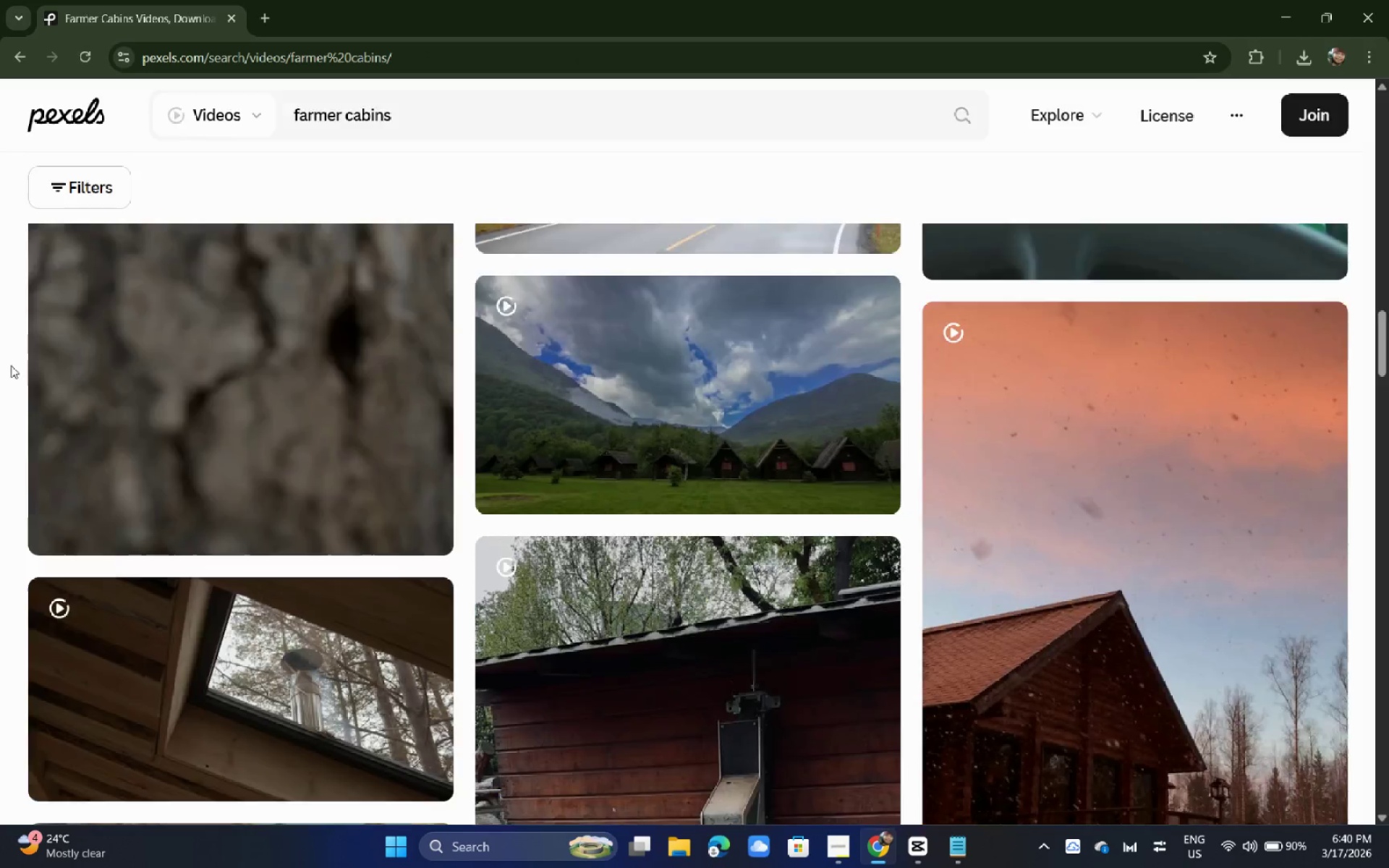 
scroll: coordinate [11, 365], scroll_direction: down, amount: 4.0
 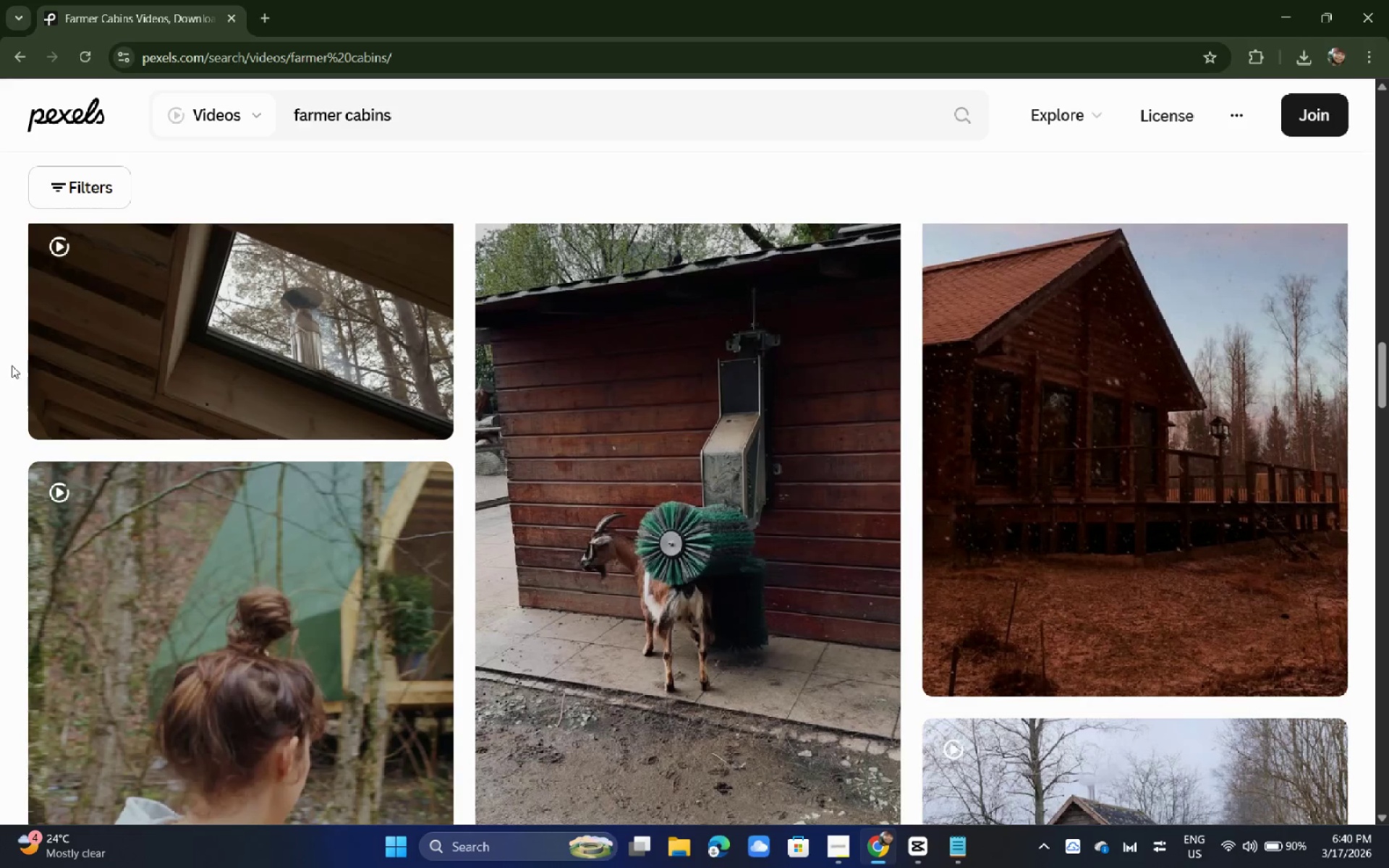 
scroll: coordinate [26, 359], scroll_direction: up, amount: 7.0
 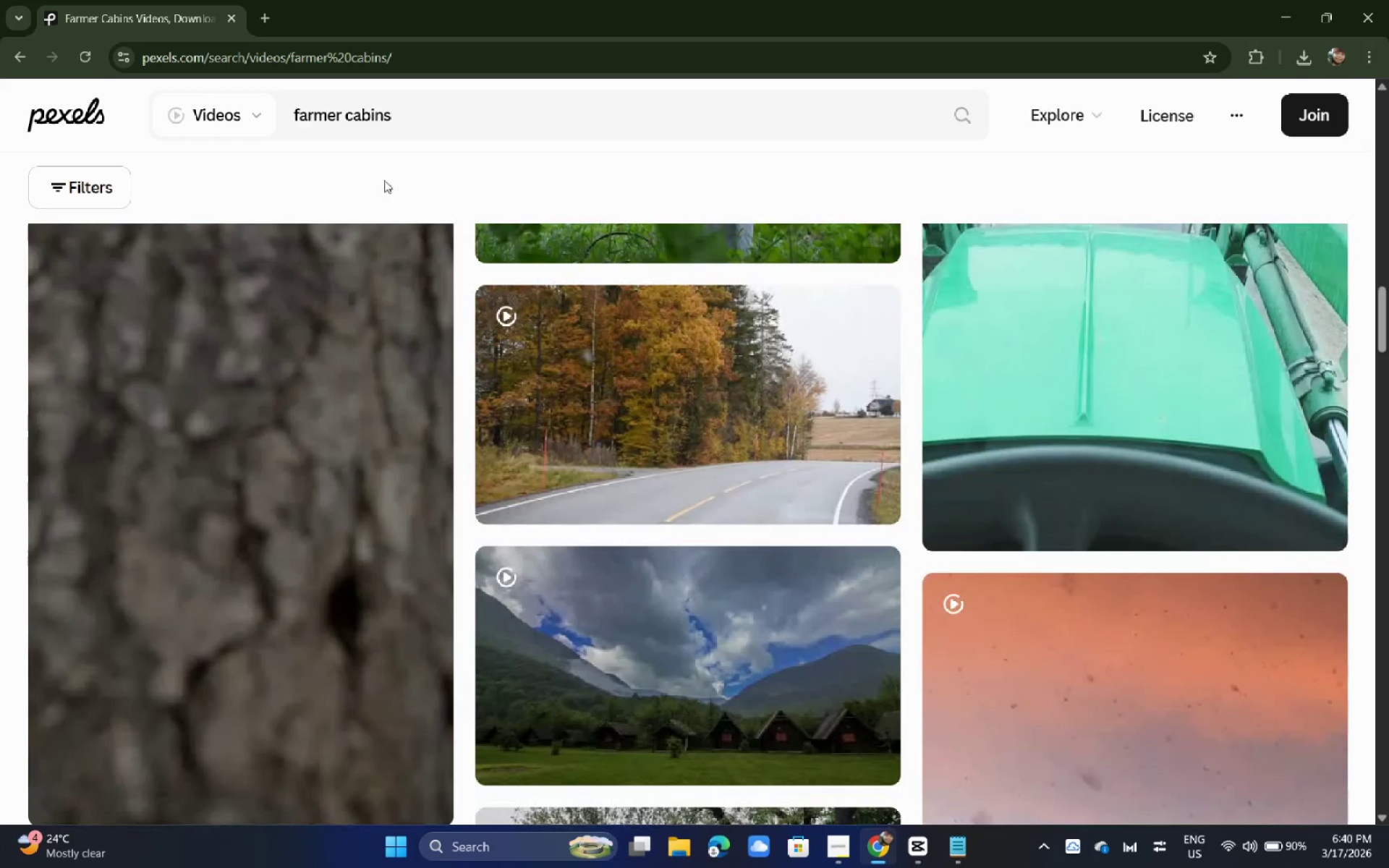 
left_click_drag(start_coordinate=[438, 131], to_coordinate=[129, 122])
 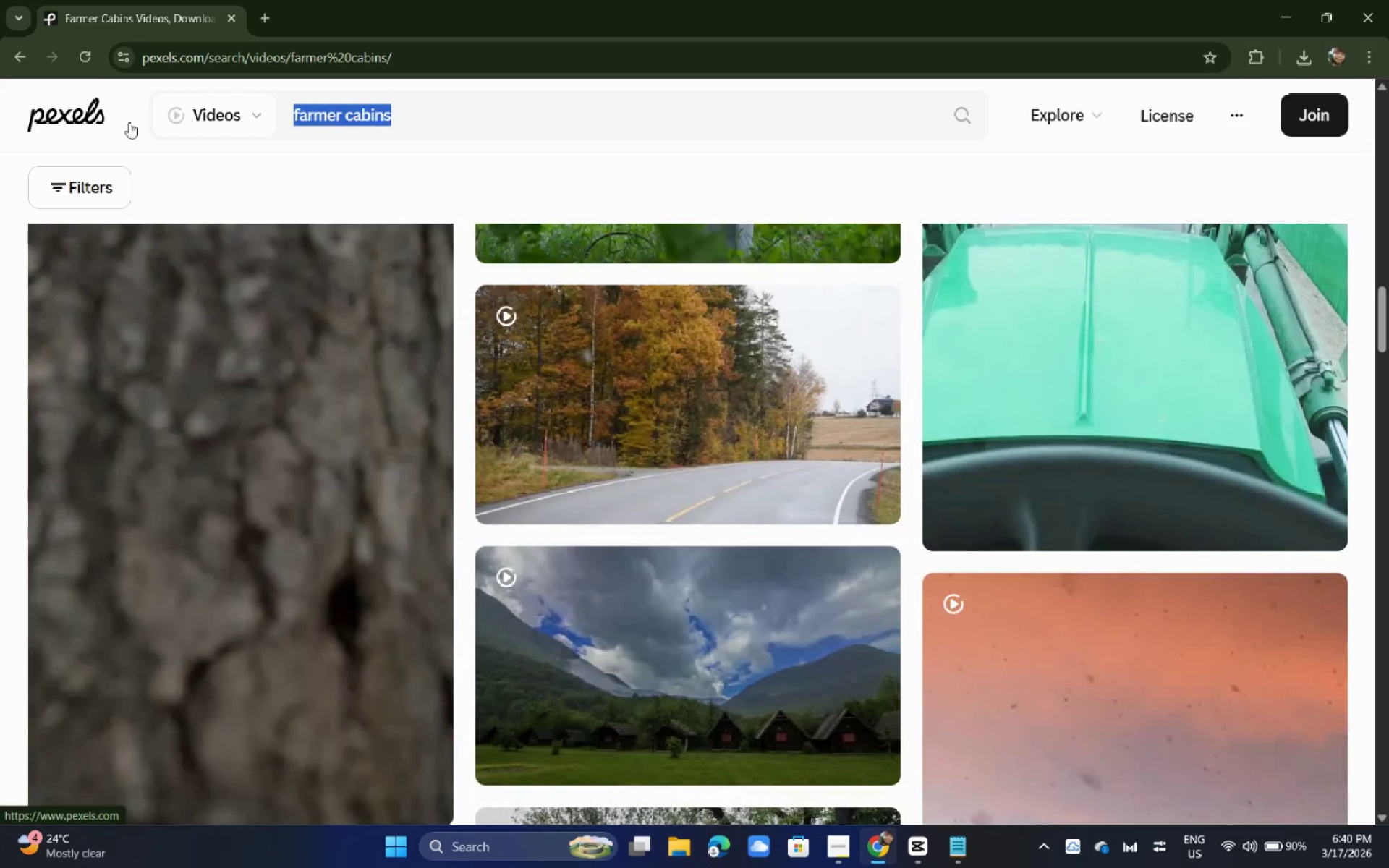 
type(payroll desk)
 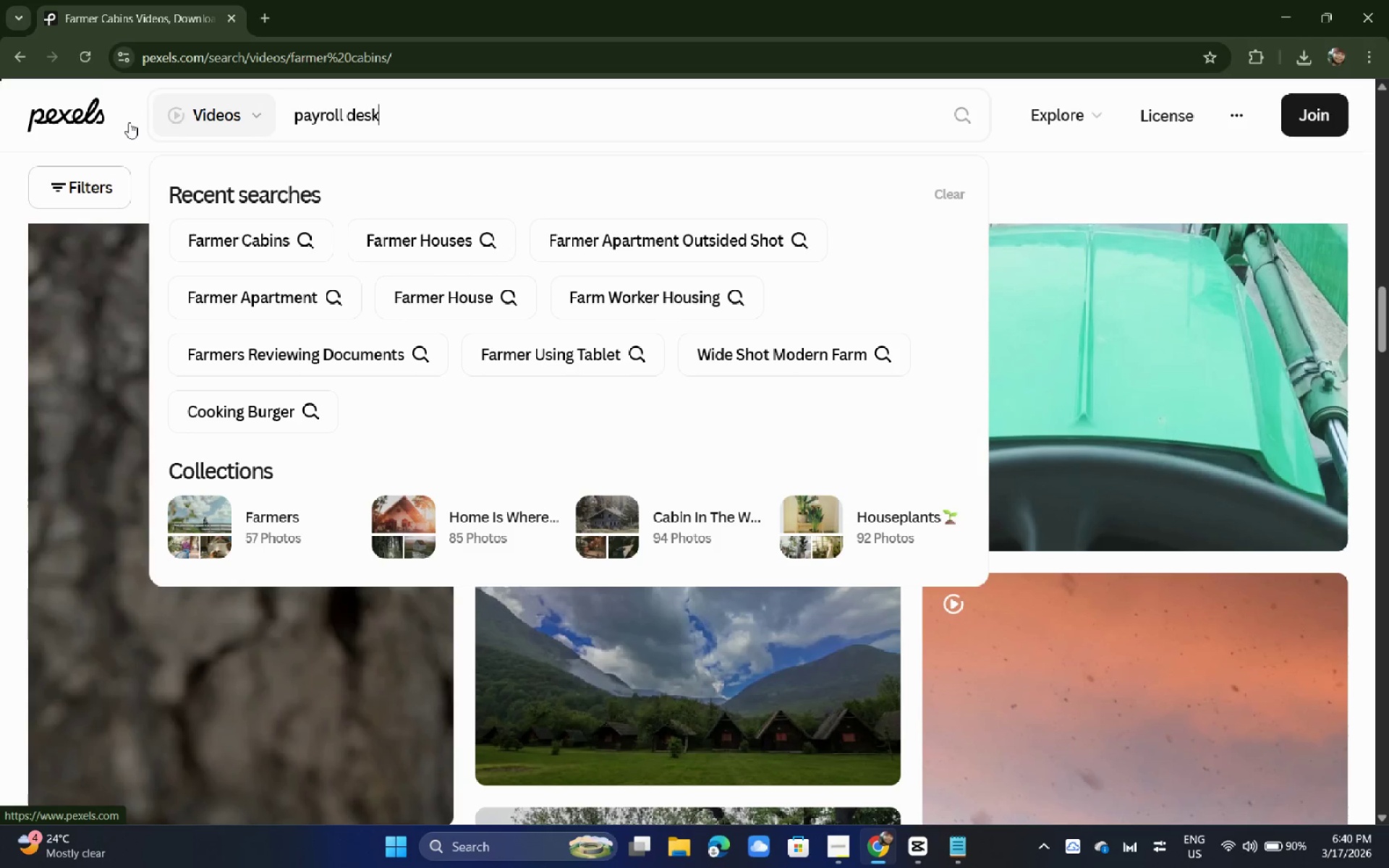 
key(Enter)
 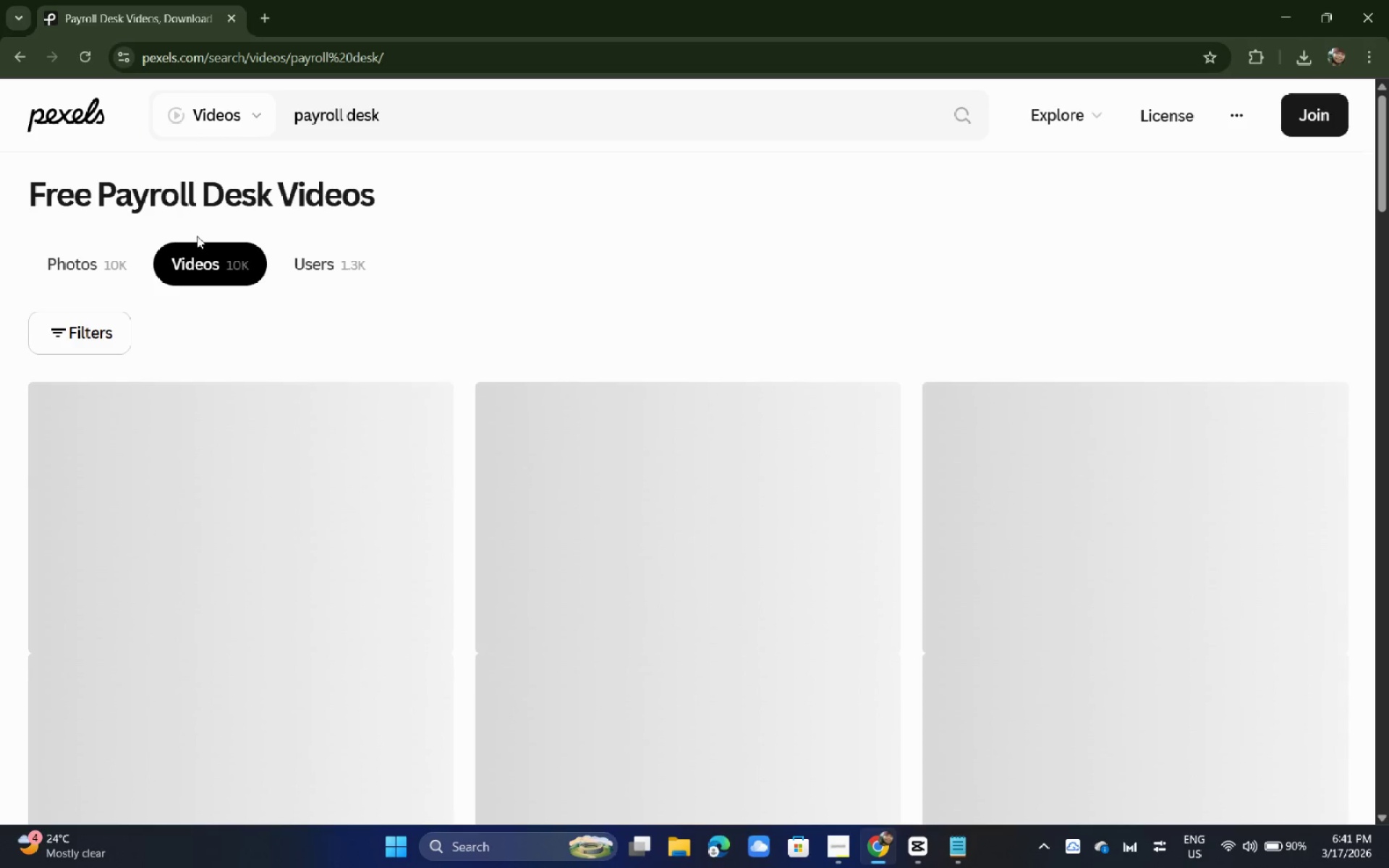 
wait(10.31)
 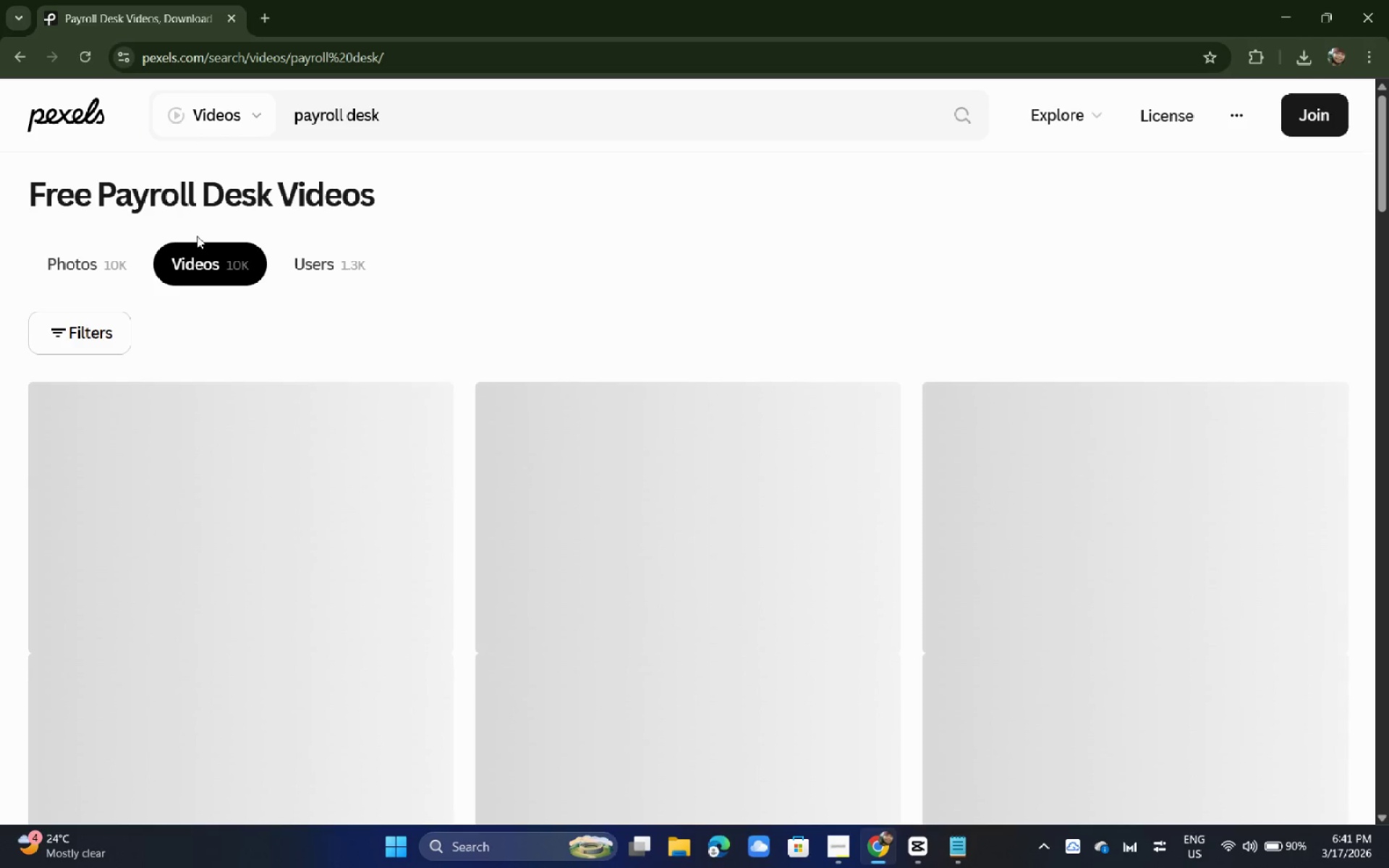 
left_click([838, 864])